 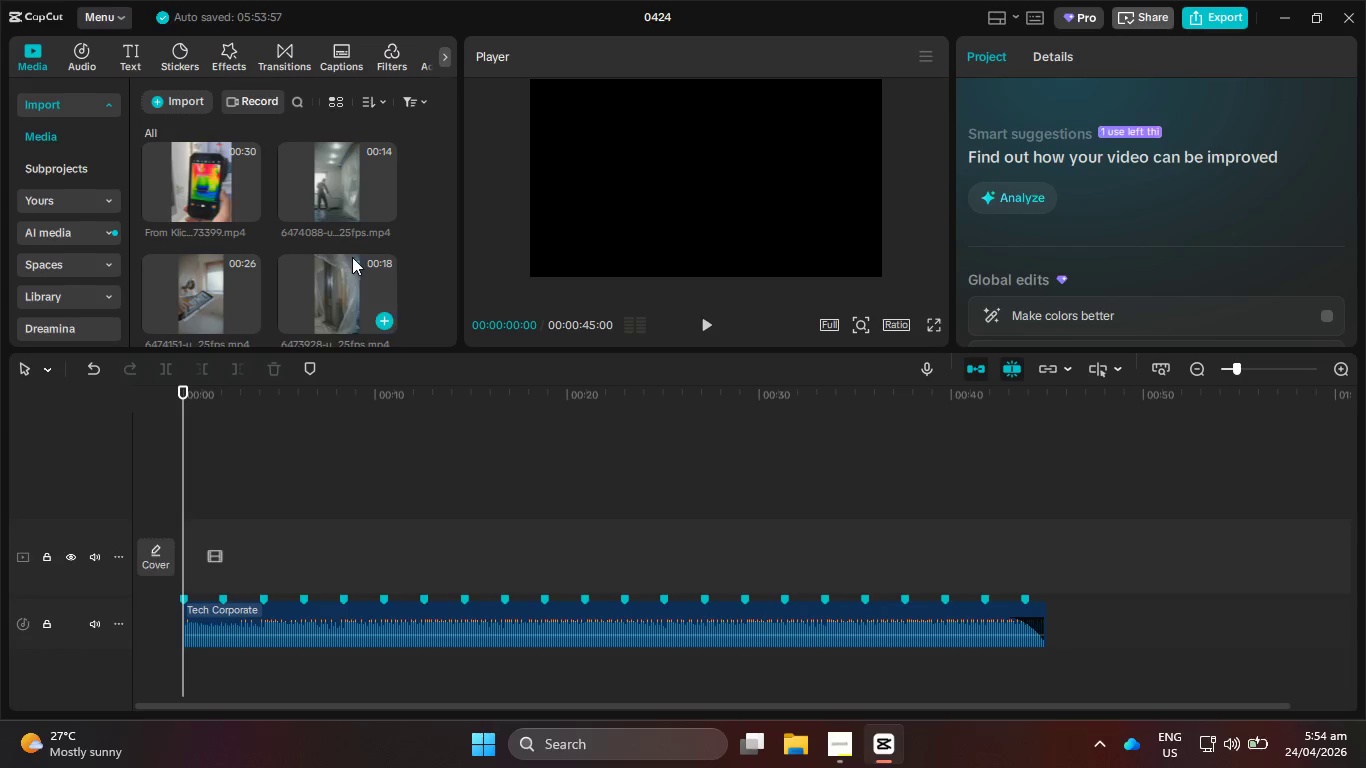 
scroll: coordinate [331, 244], scroll_direction: down, amount: 4.0
 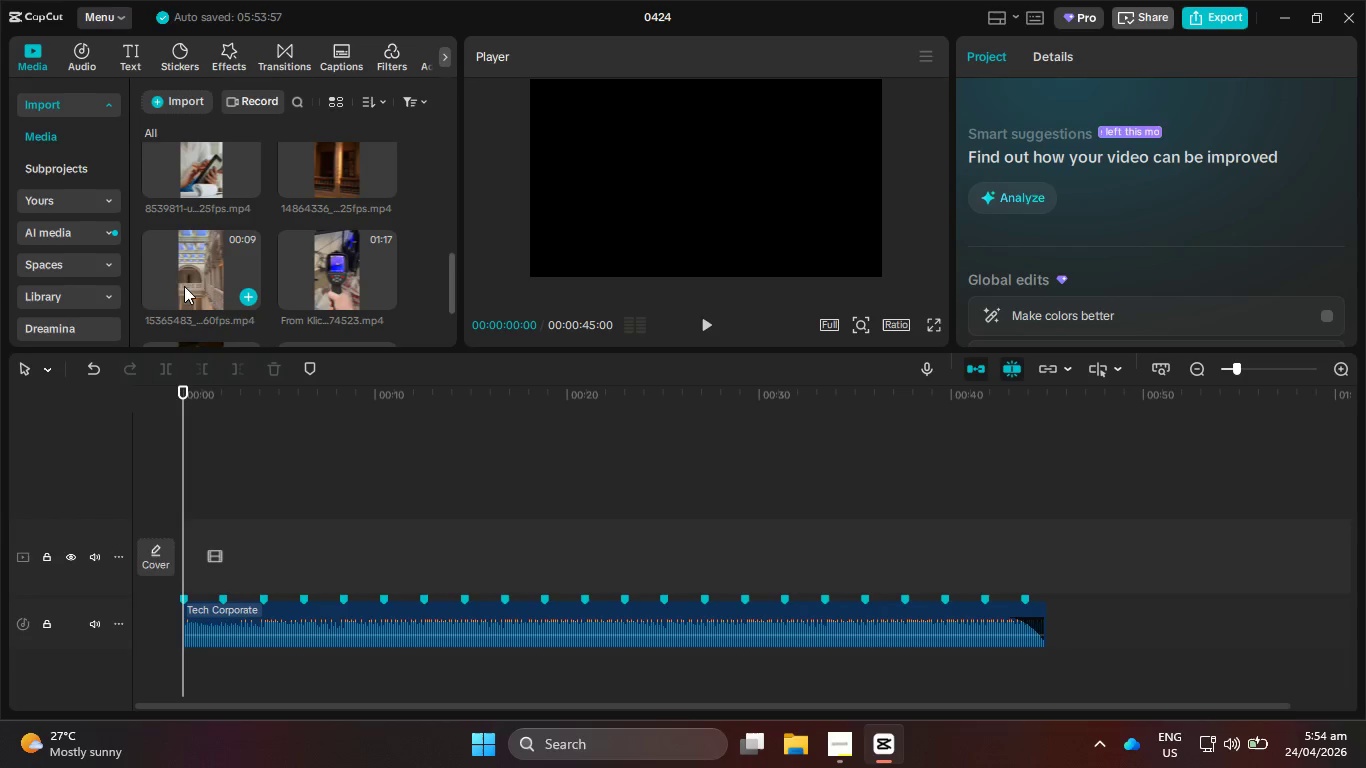 
left_click_drag(start_coordinate=[190, 275], to_coordinate=[208, 550])
 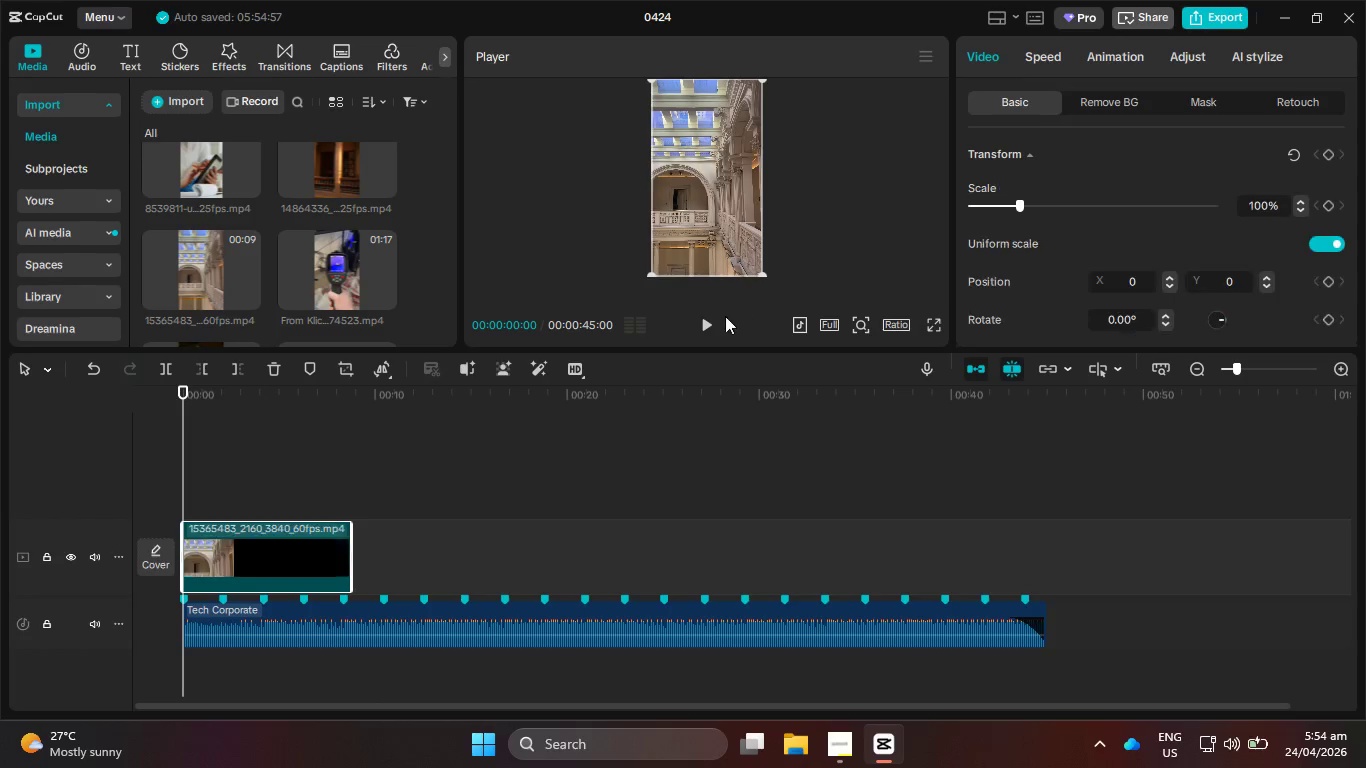 
left_click([705, 321])
 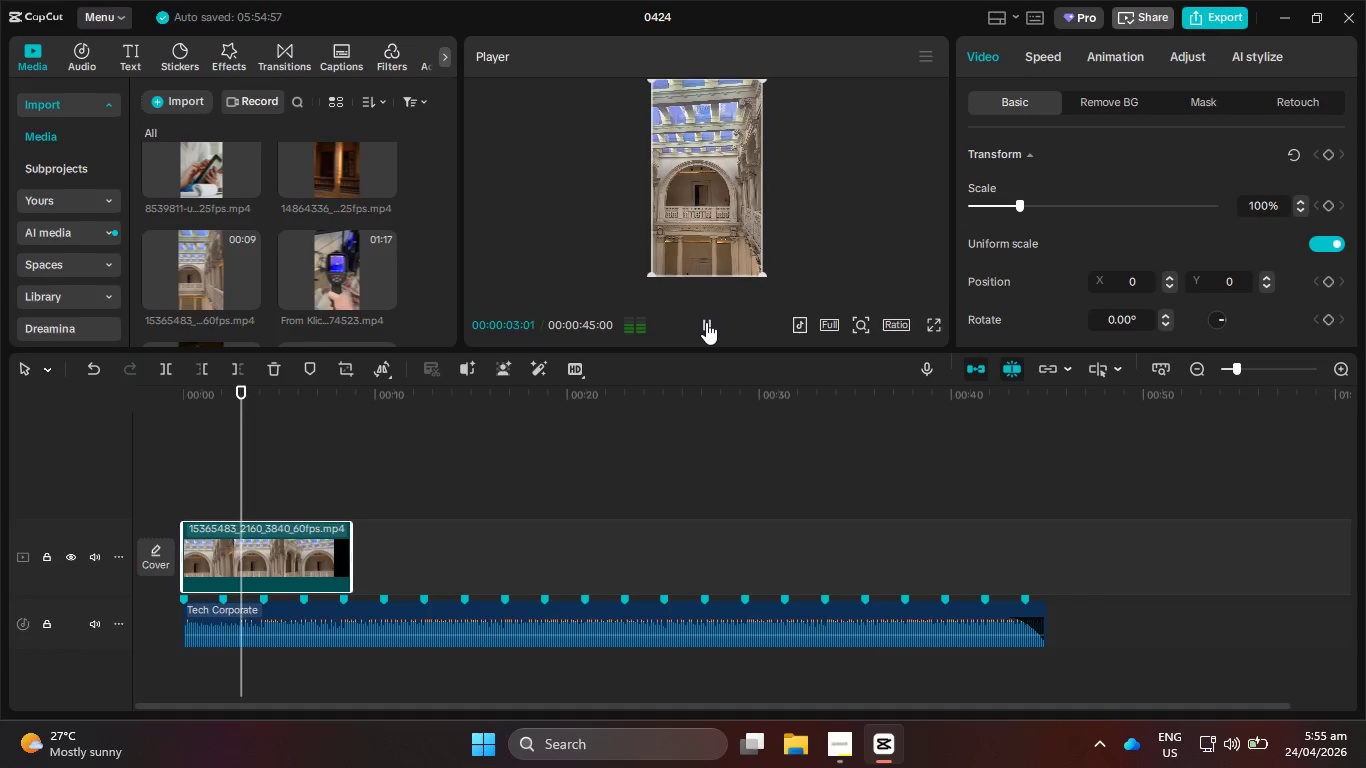 
left_click([706, 322])
 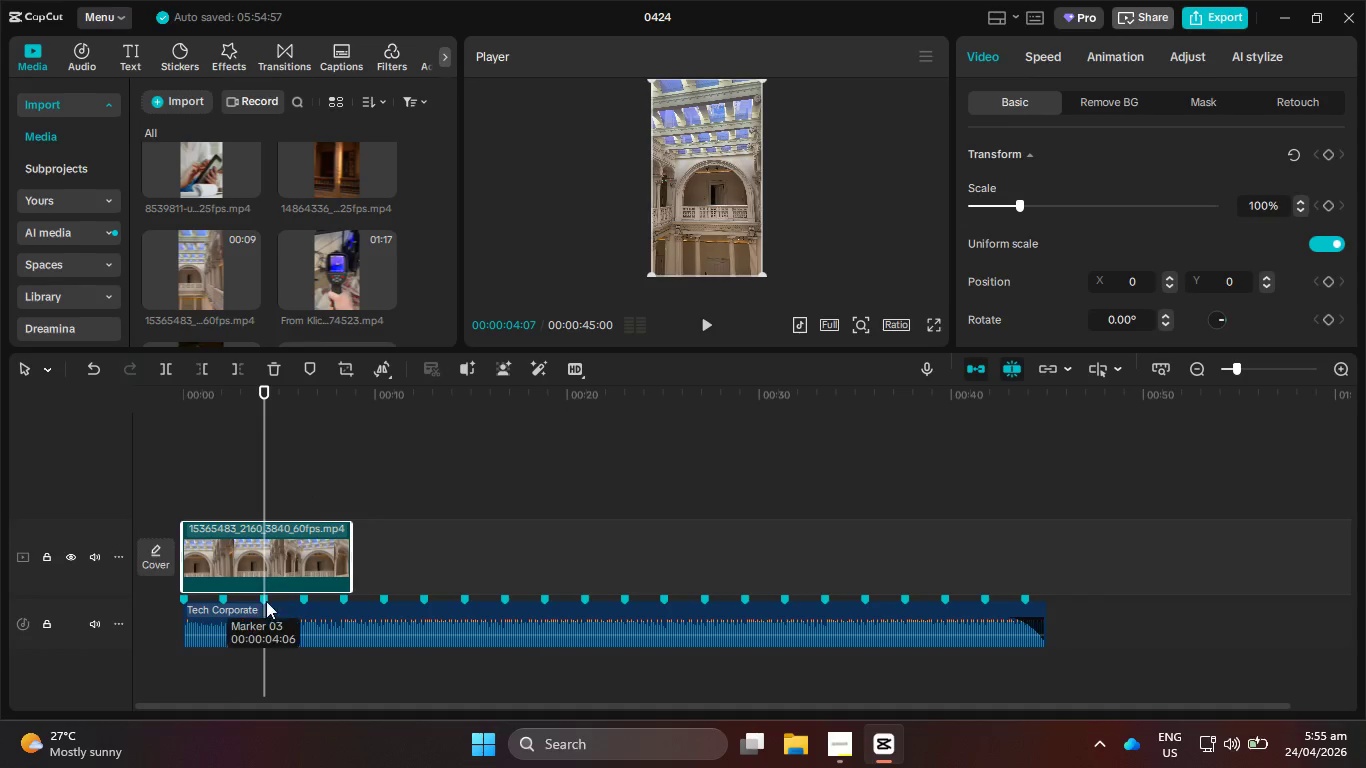 
left_click([263, 600])
 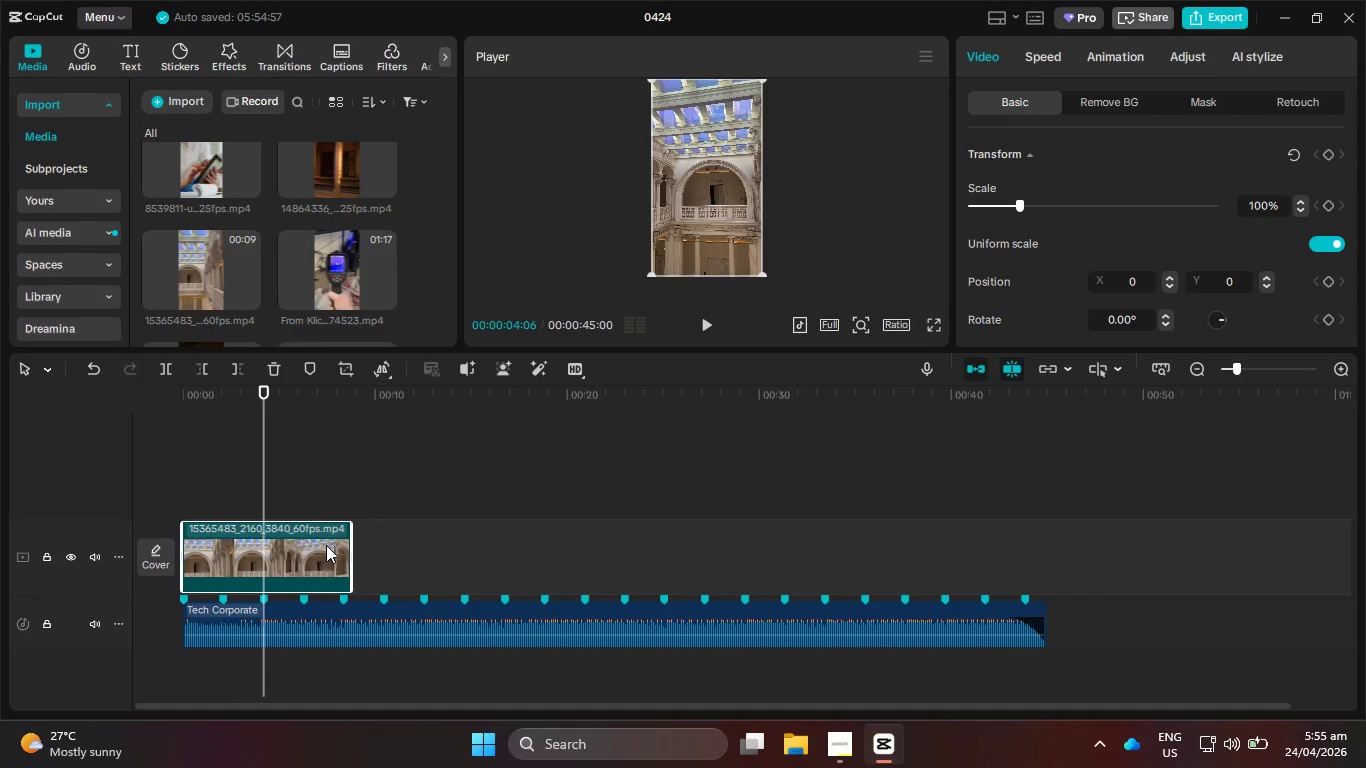 
left_click([326, 545])
 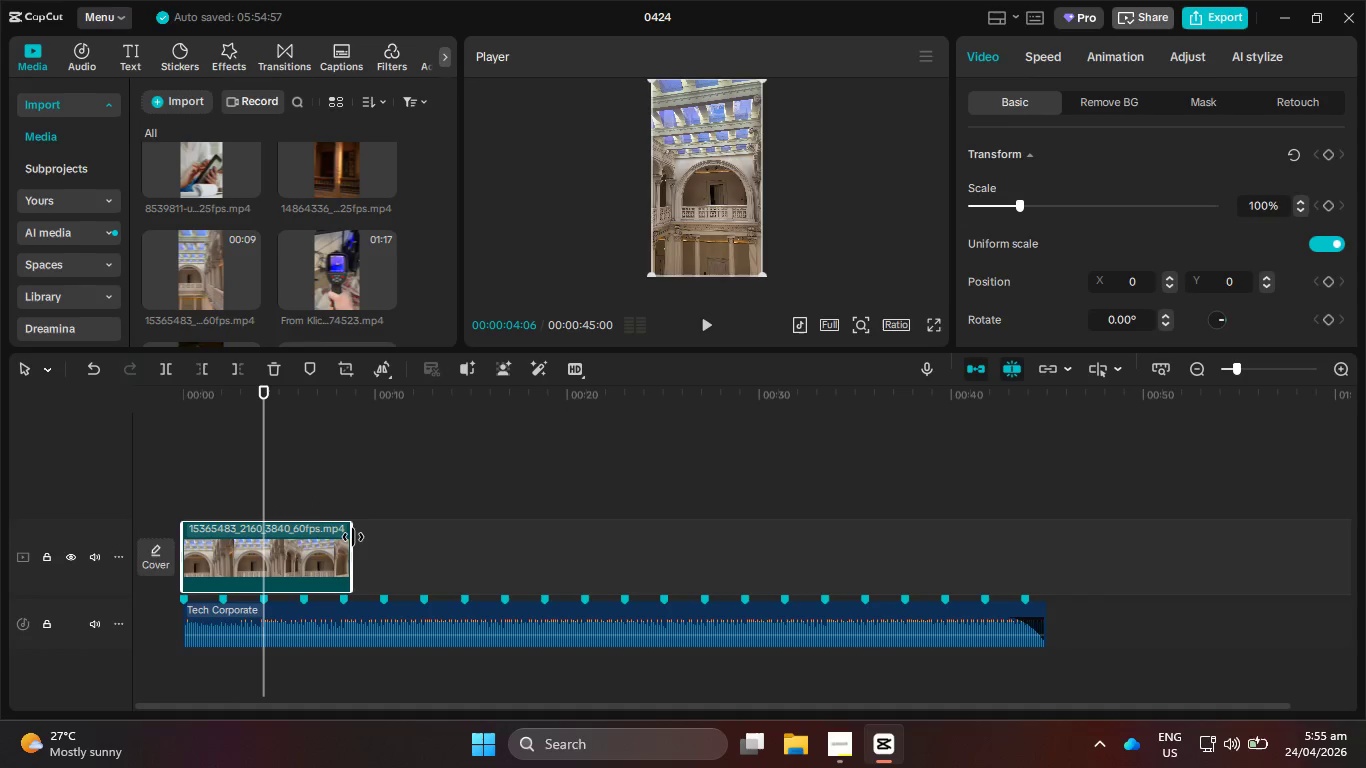 
left_click_drag(start_coordinate=[351, 537], to_coordinate=[256, 538])
 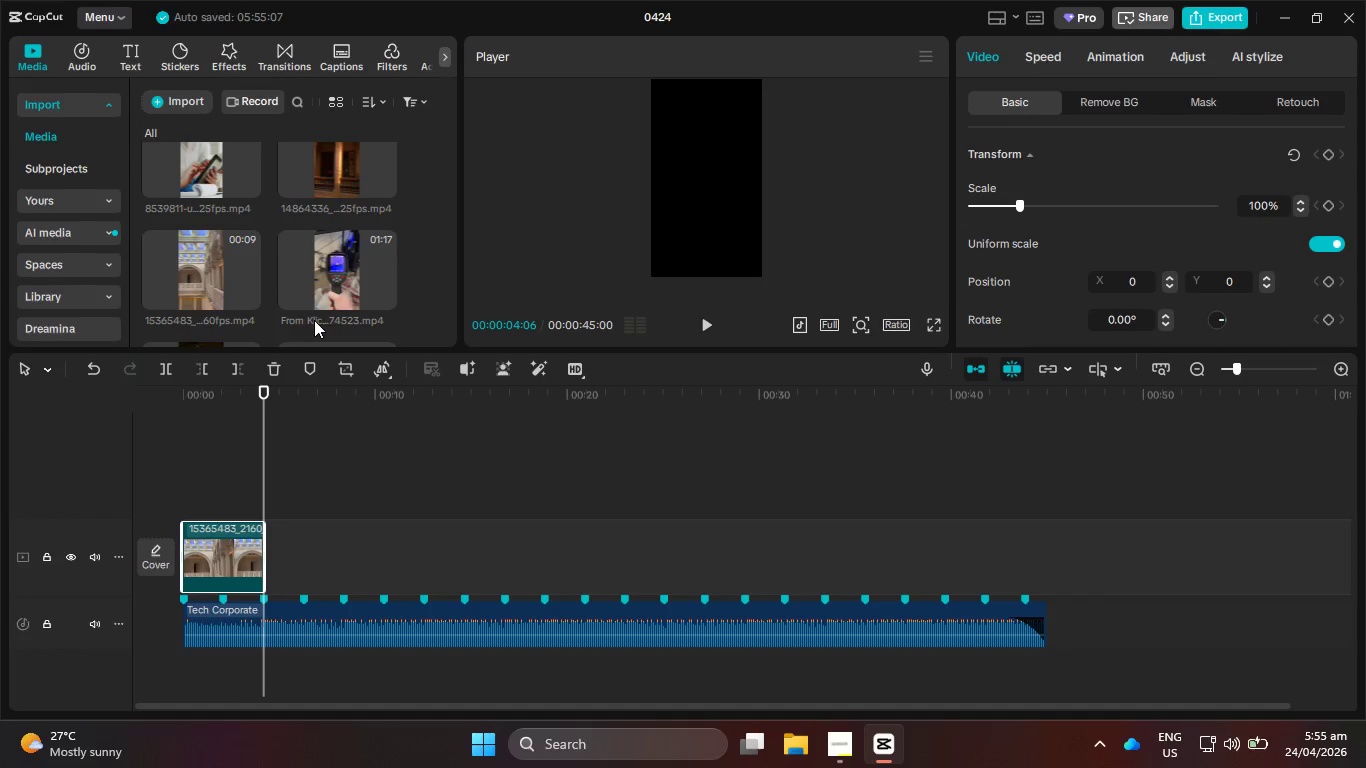 
scroll: coordinate [314, 308], scroll_direction: up, amount: 3.0
 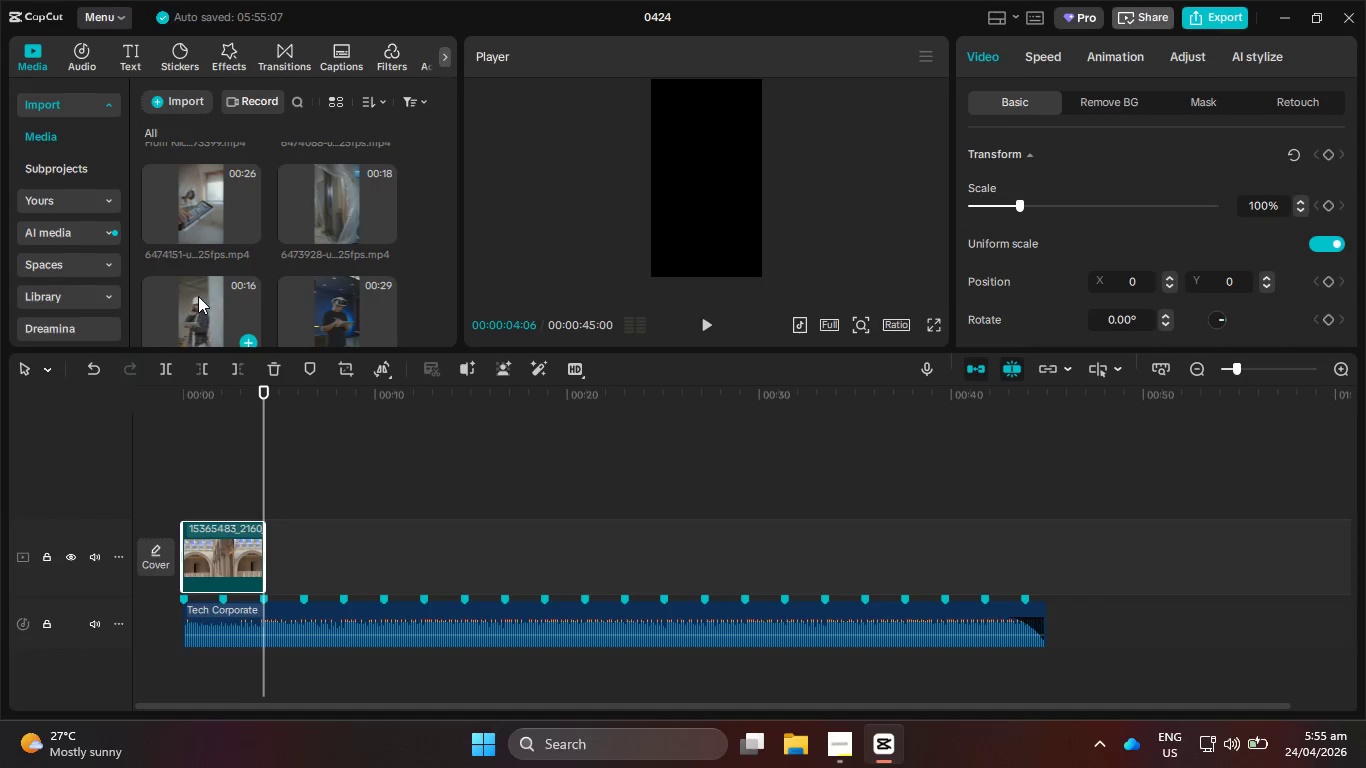 
scroll: coordinate [197, 296], scroll_direction: down, amount: 6.0
 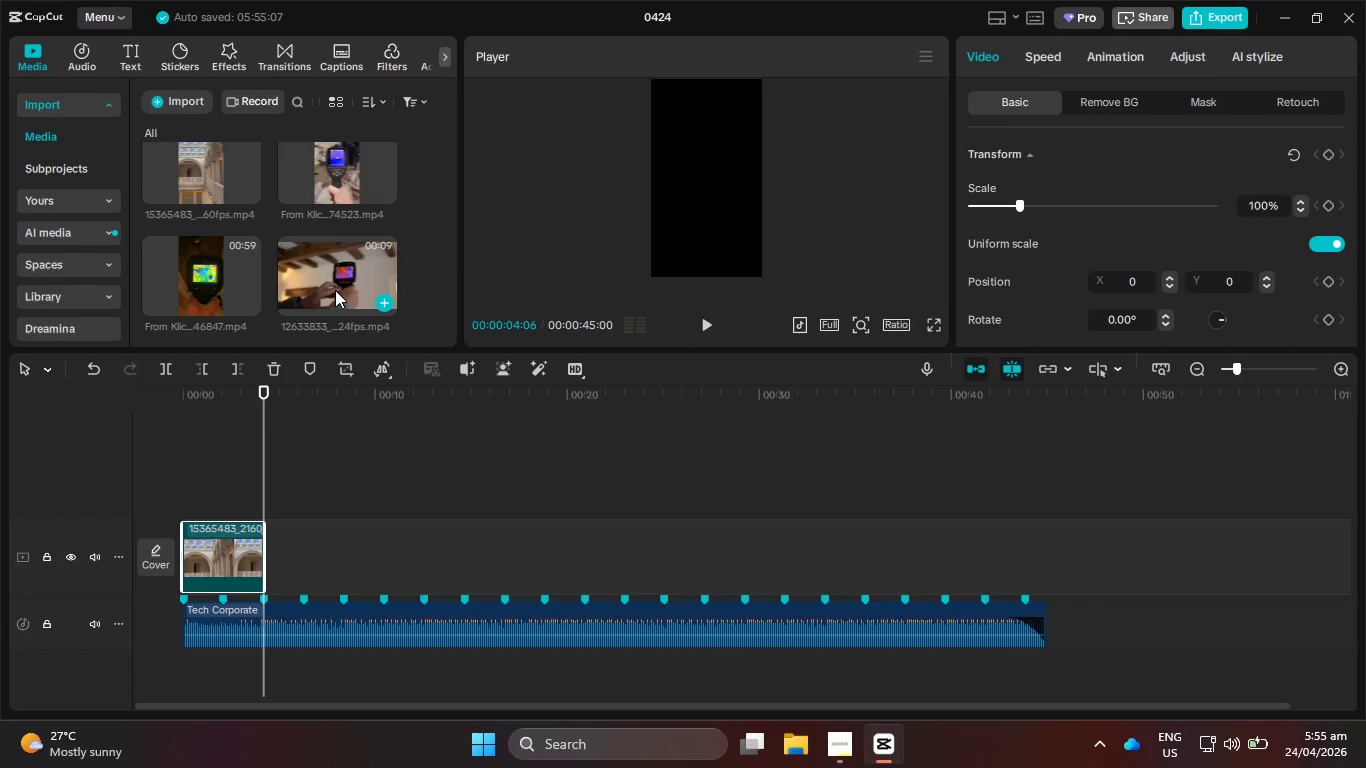 
scroll: coordinate [335, 290], scroll_direction: up, amount: 4.0
 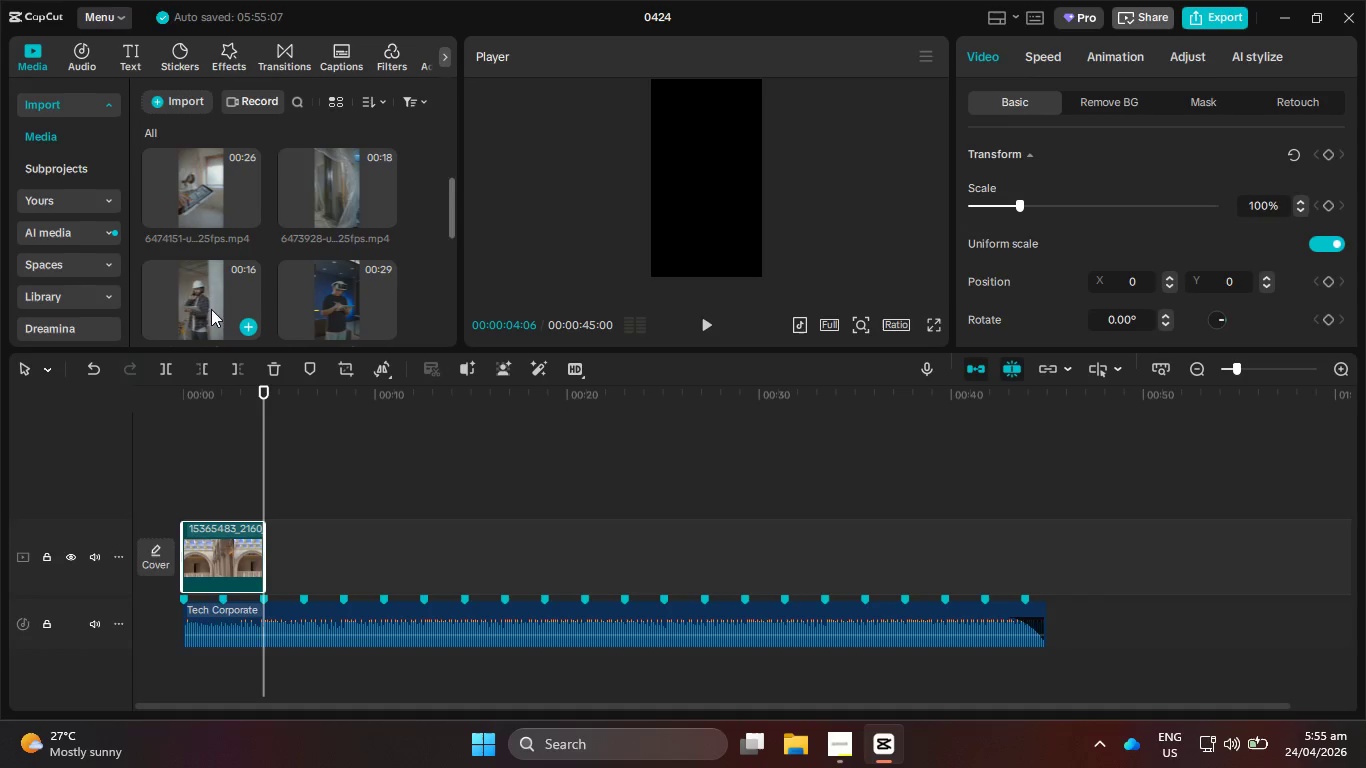 
left_click_drag(start_coordinate=[199, 298], to_coordinate=[279, 560])
 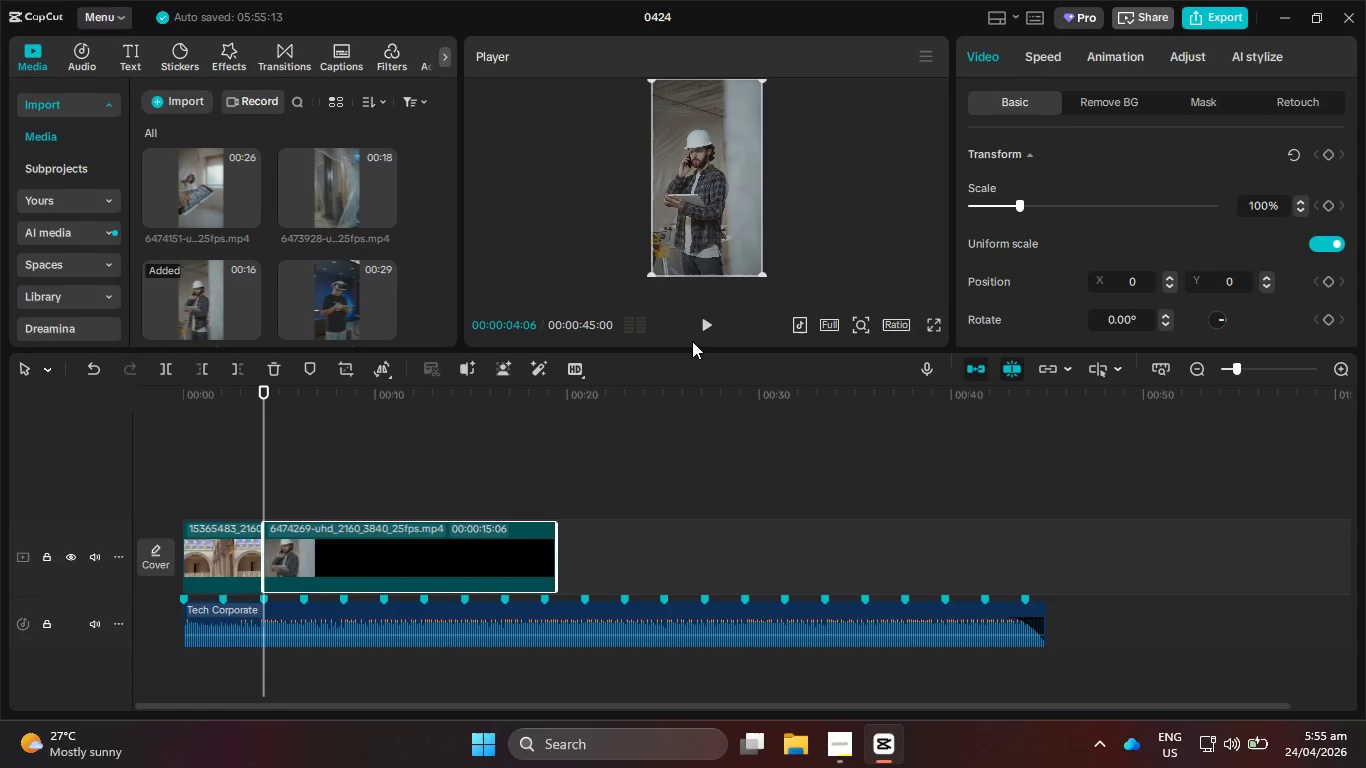 
left_click([696, 336])
 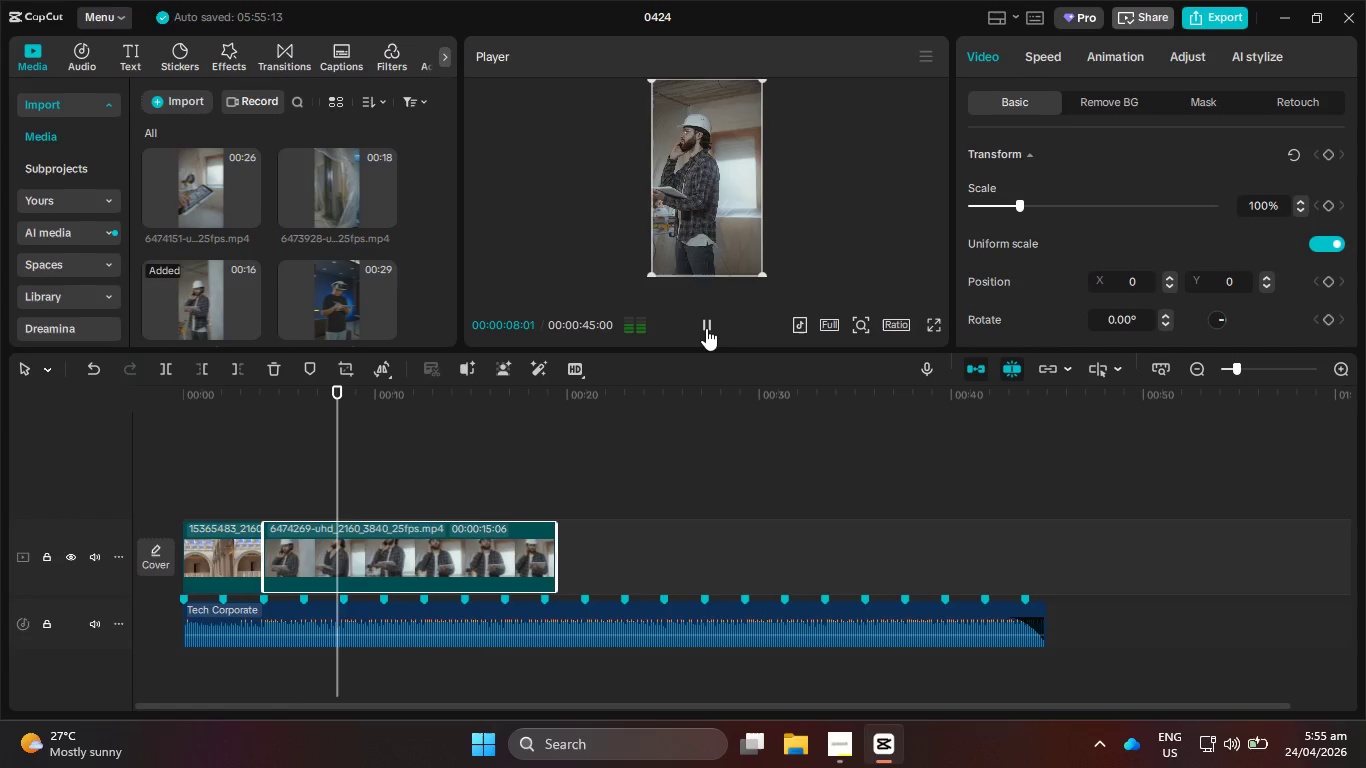 
wait(5.25)
 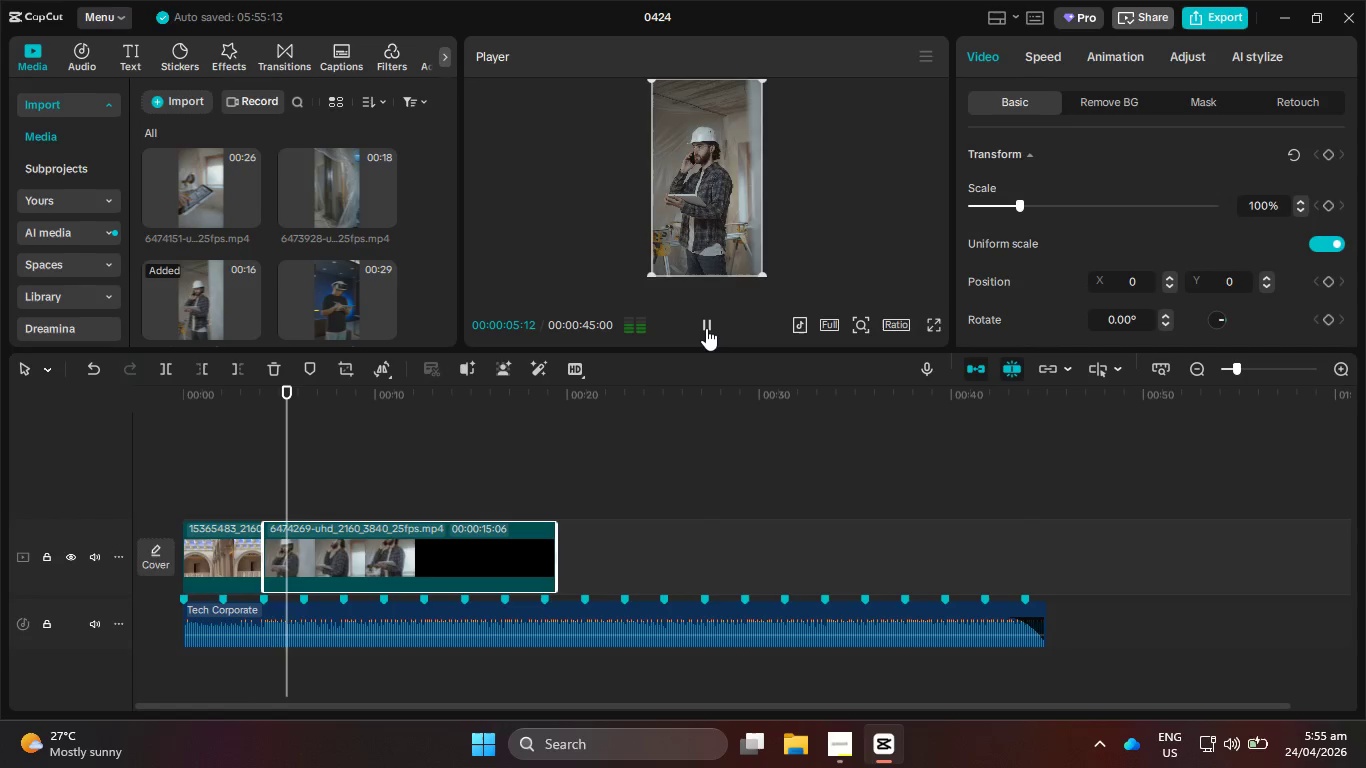 
left_click([706, 328])
 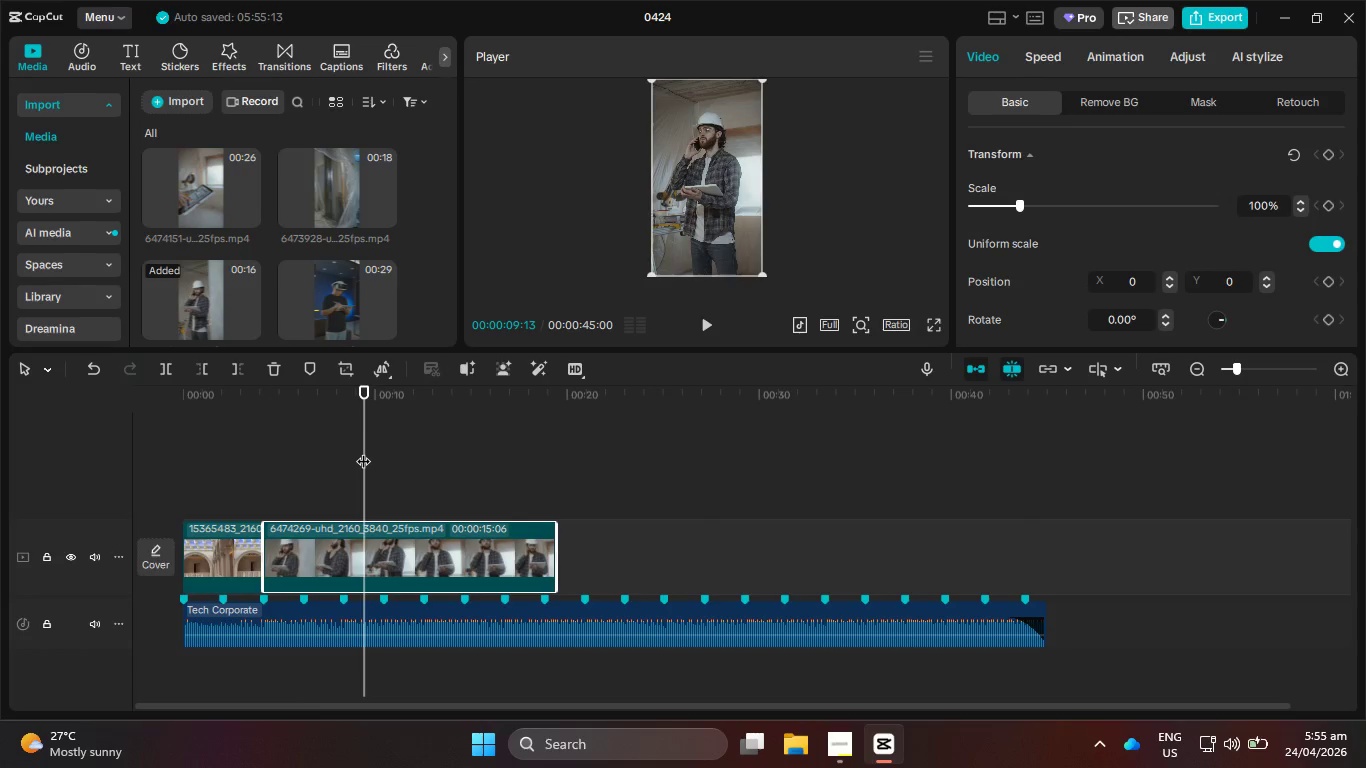 
left_click_drag(start_coordinate=[365, 451], to_coordinate=[344, 460])
 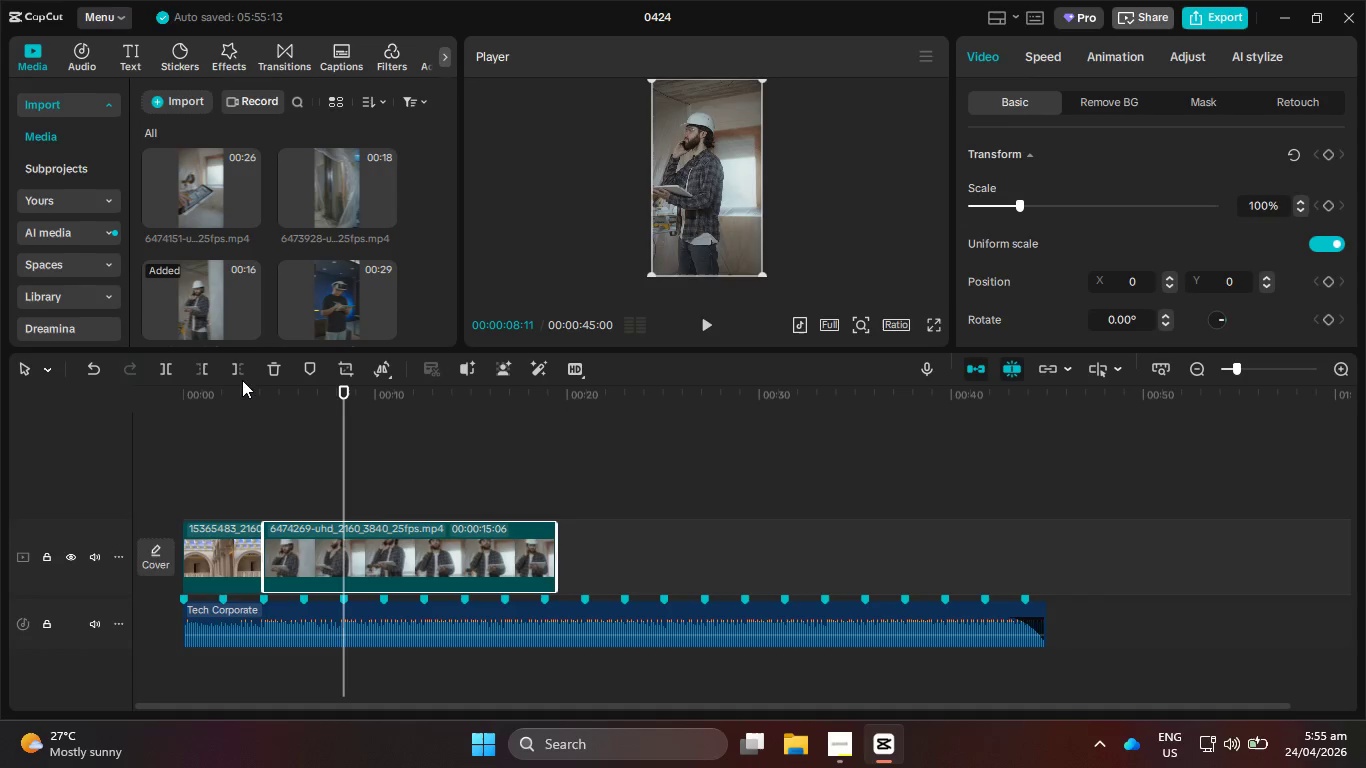 
left_click([244, 372])
 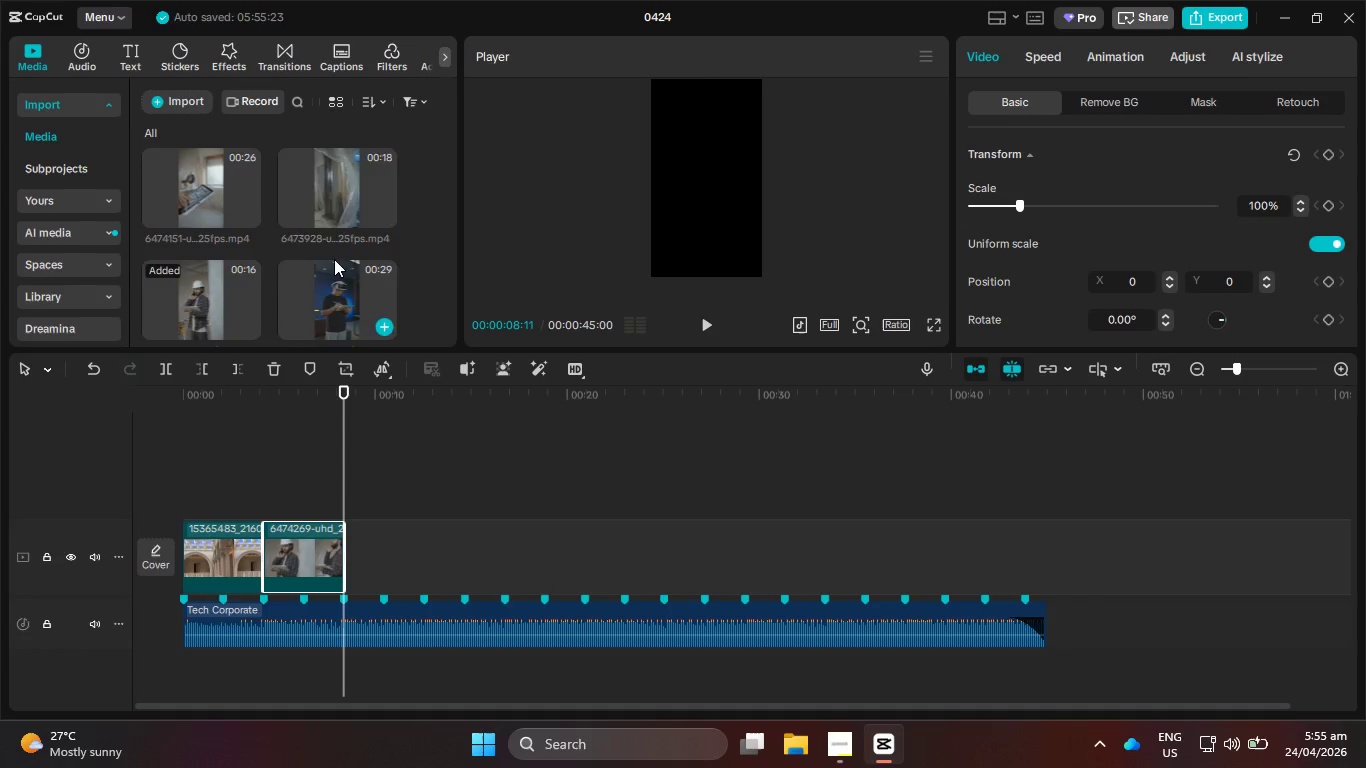 
scroll: coordinate [334, 258], scroll_direction: down, amount: 3.0
 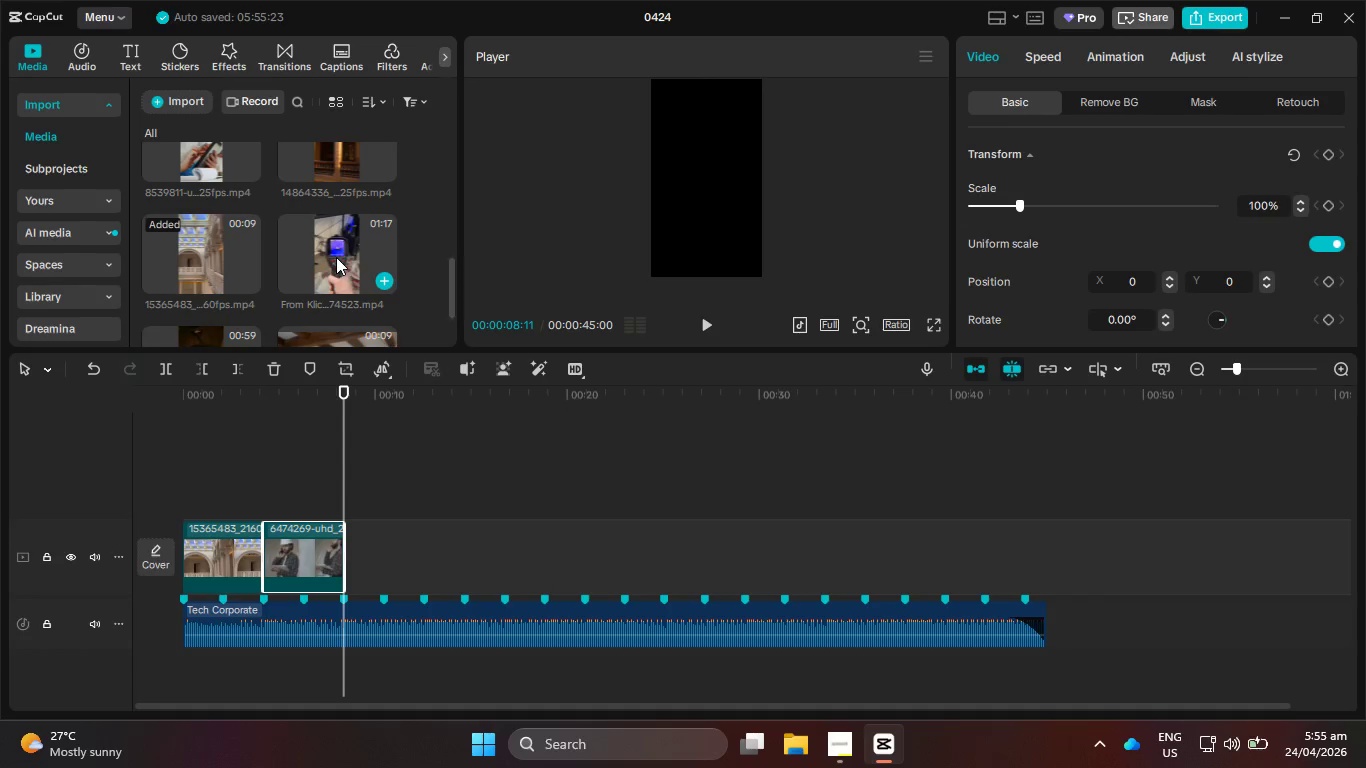 
left_click_drag(start_coordinate=[338, 248], to_coordinate=[361, 550])
 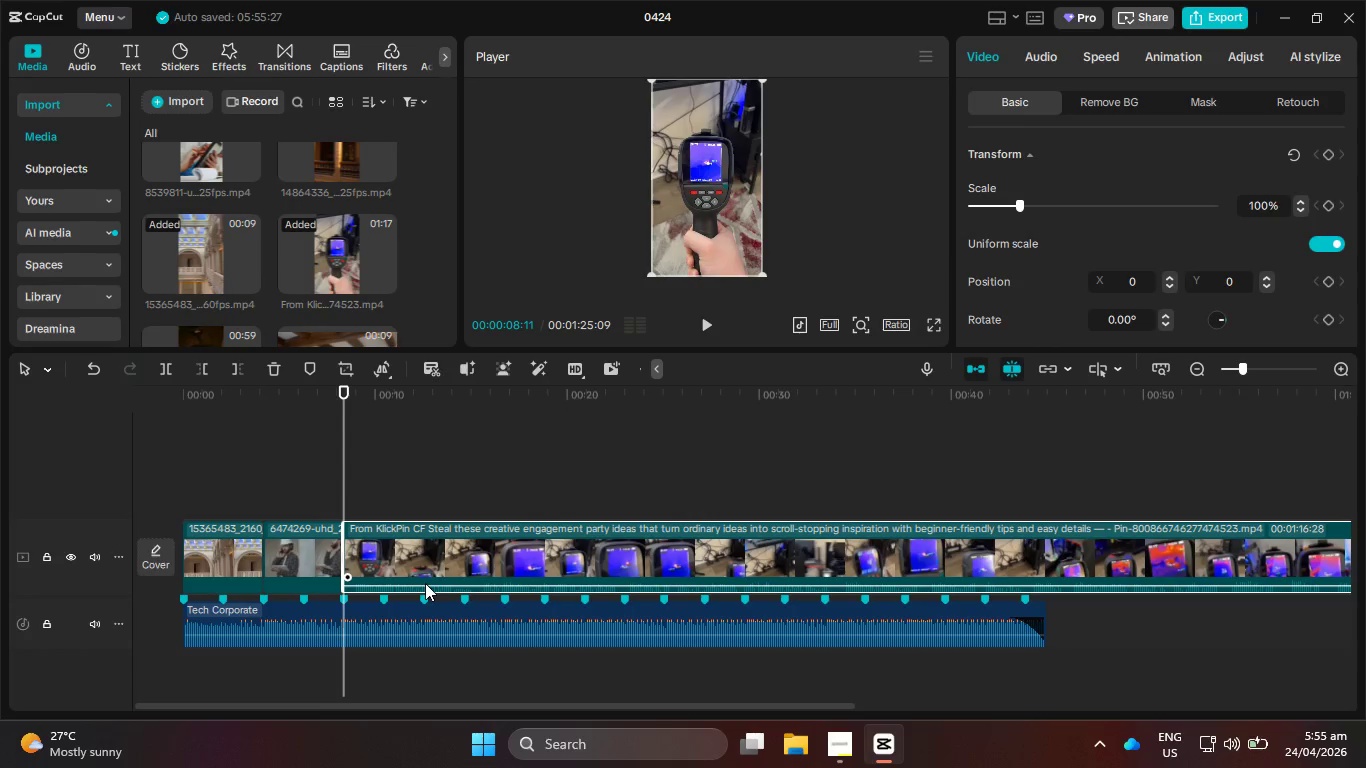 
left_click_drag(start_coordinate=[426, 585], to_coordinate=[427, 626])
 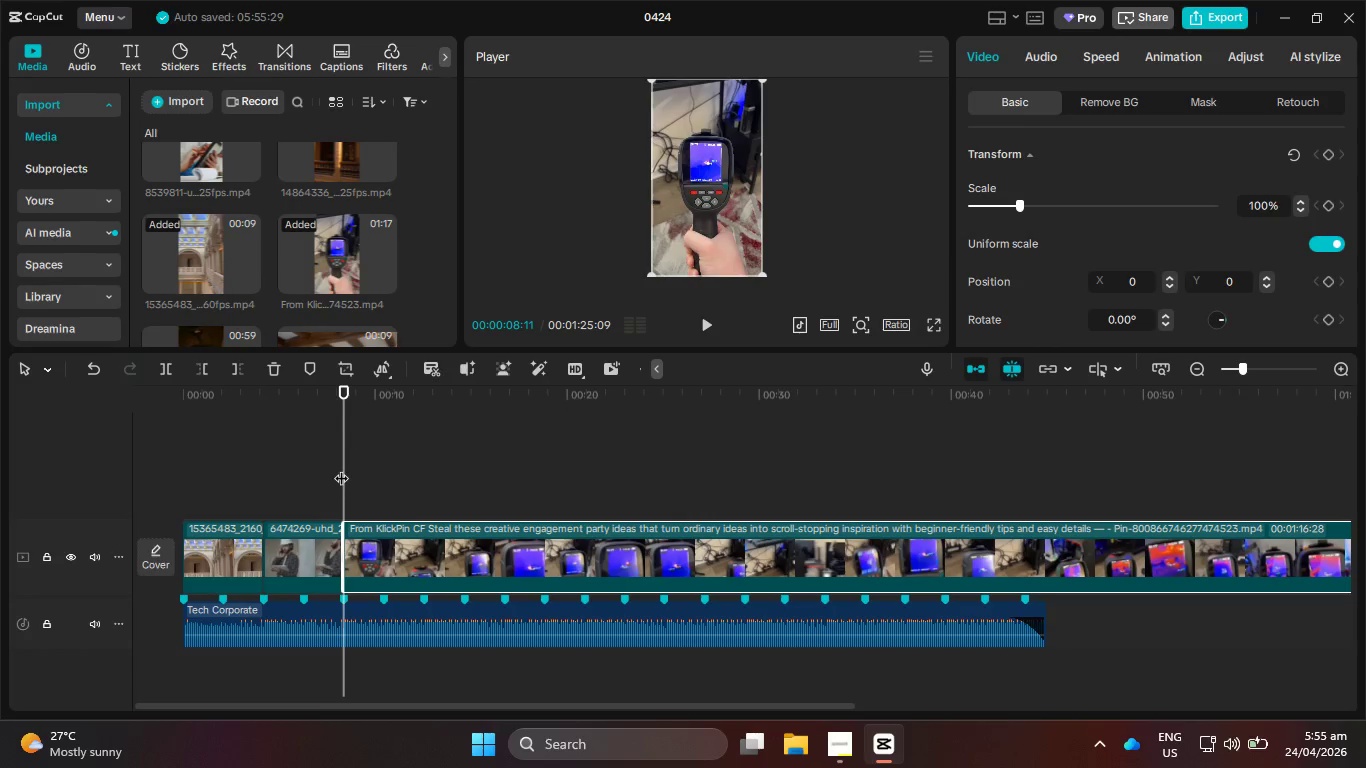 
left_click_drag(start_coordinate=[341, 468], to_coordinate=[1007, 402])
 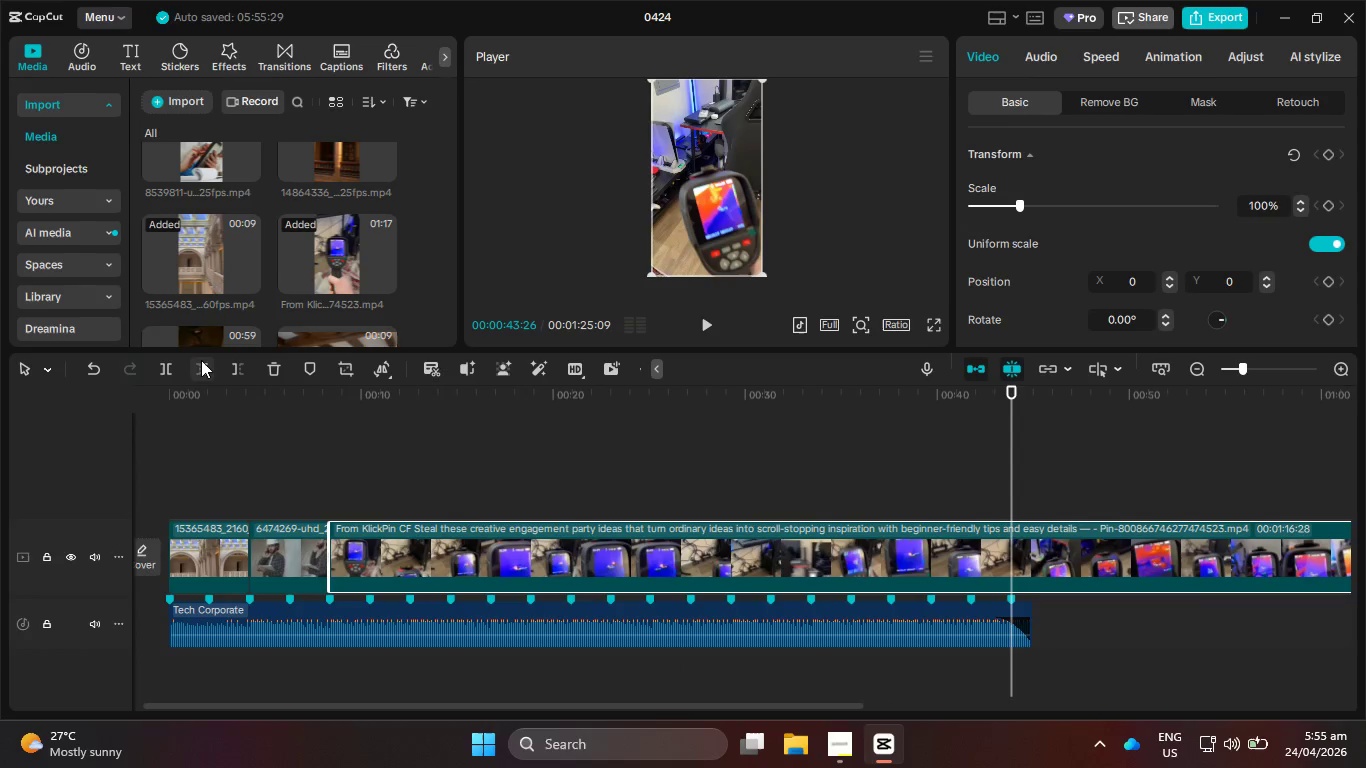 
left_click([201, 366])
 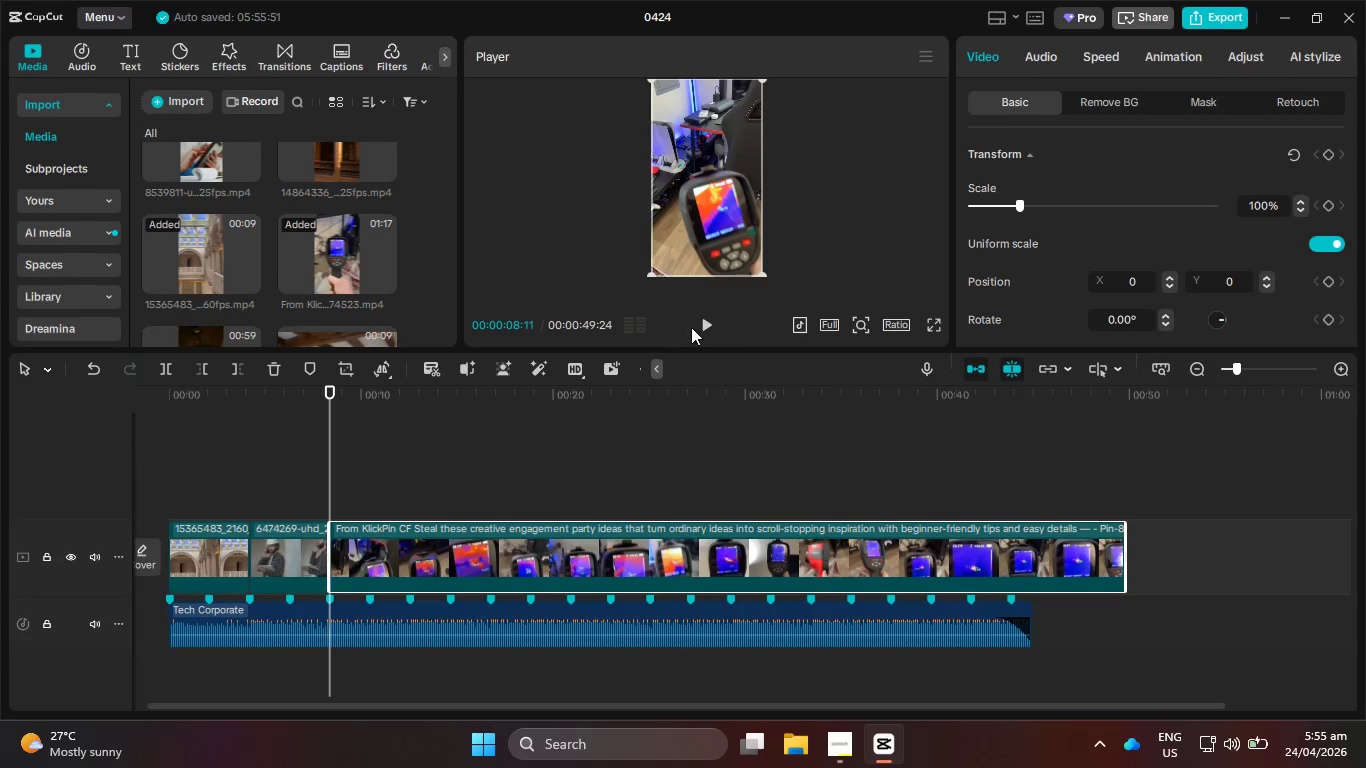 
double_click([701, 324])
 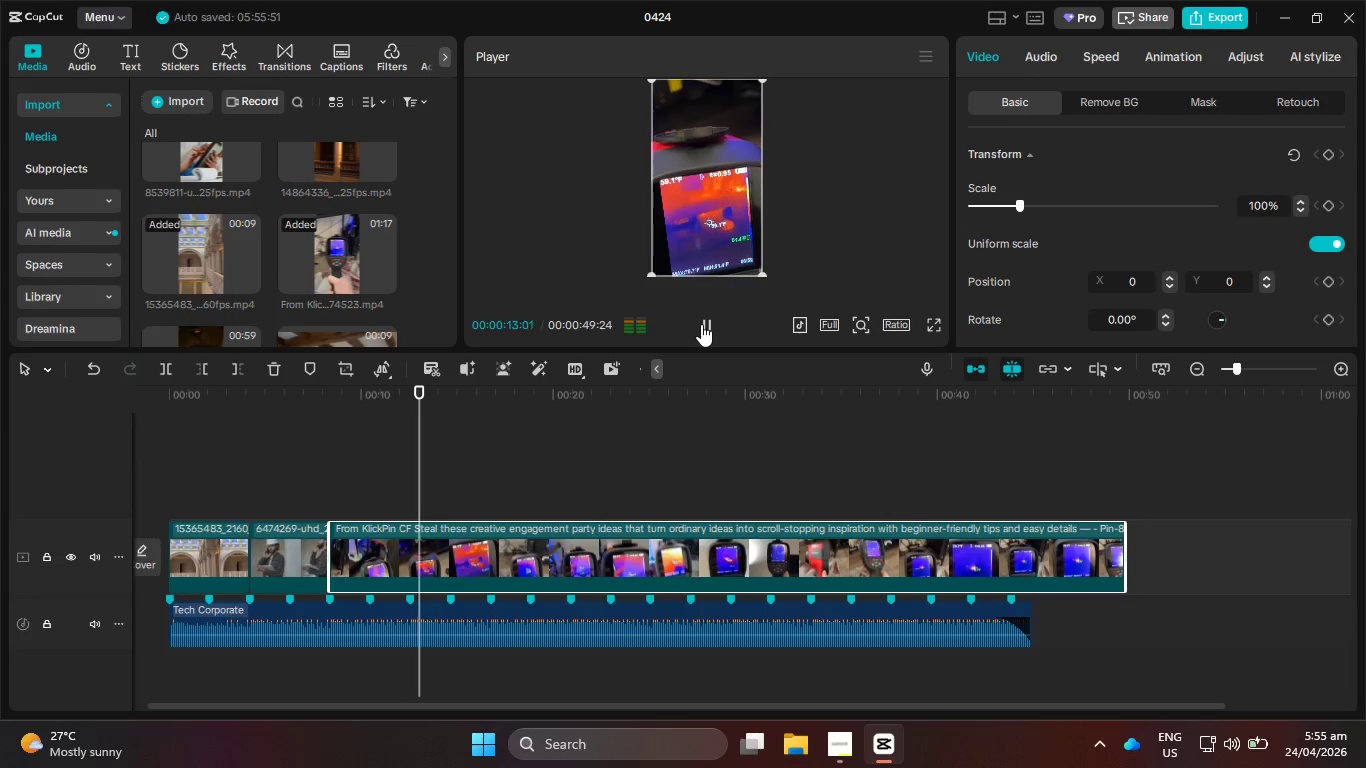 
wait(6.39)
 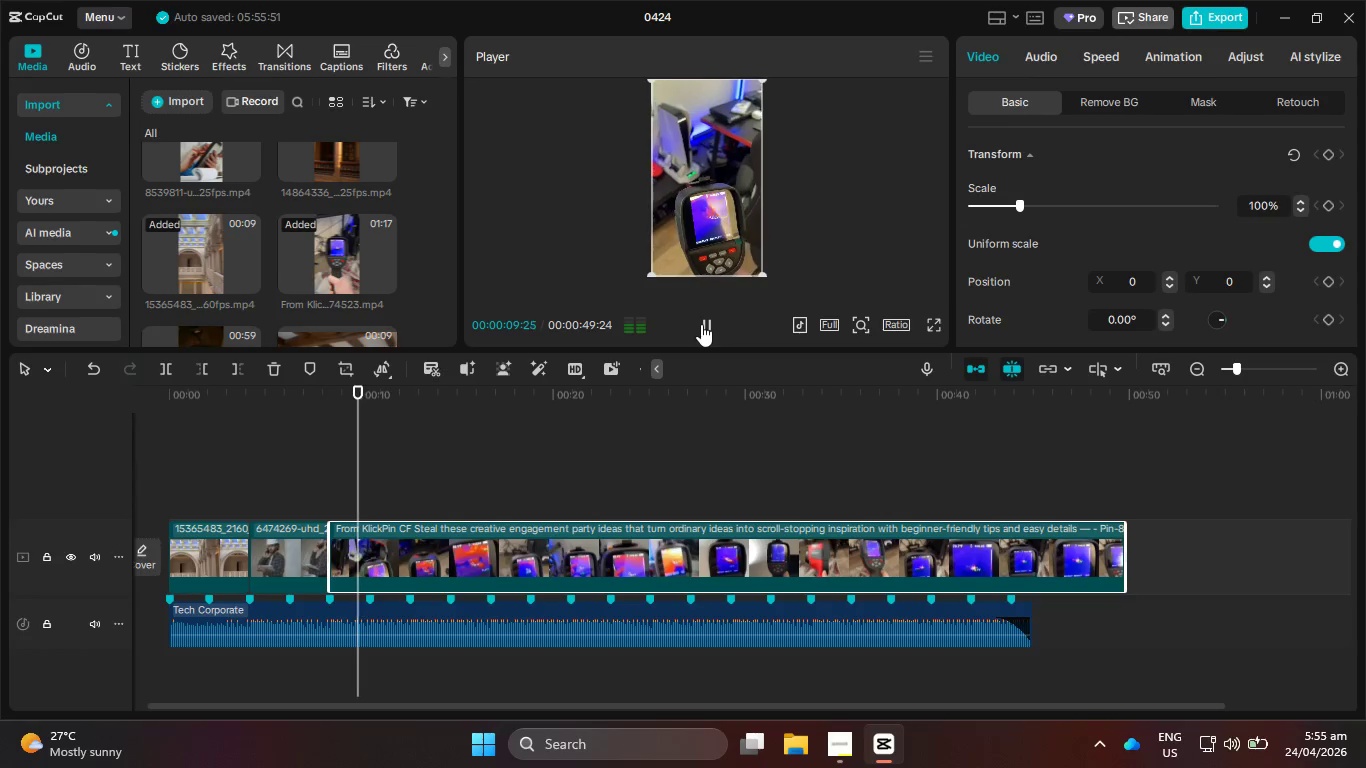 
left_click([701, 324])
 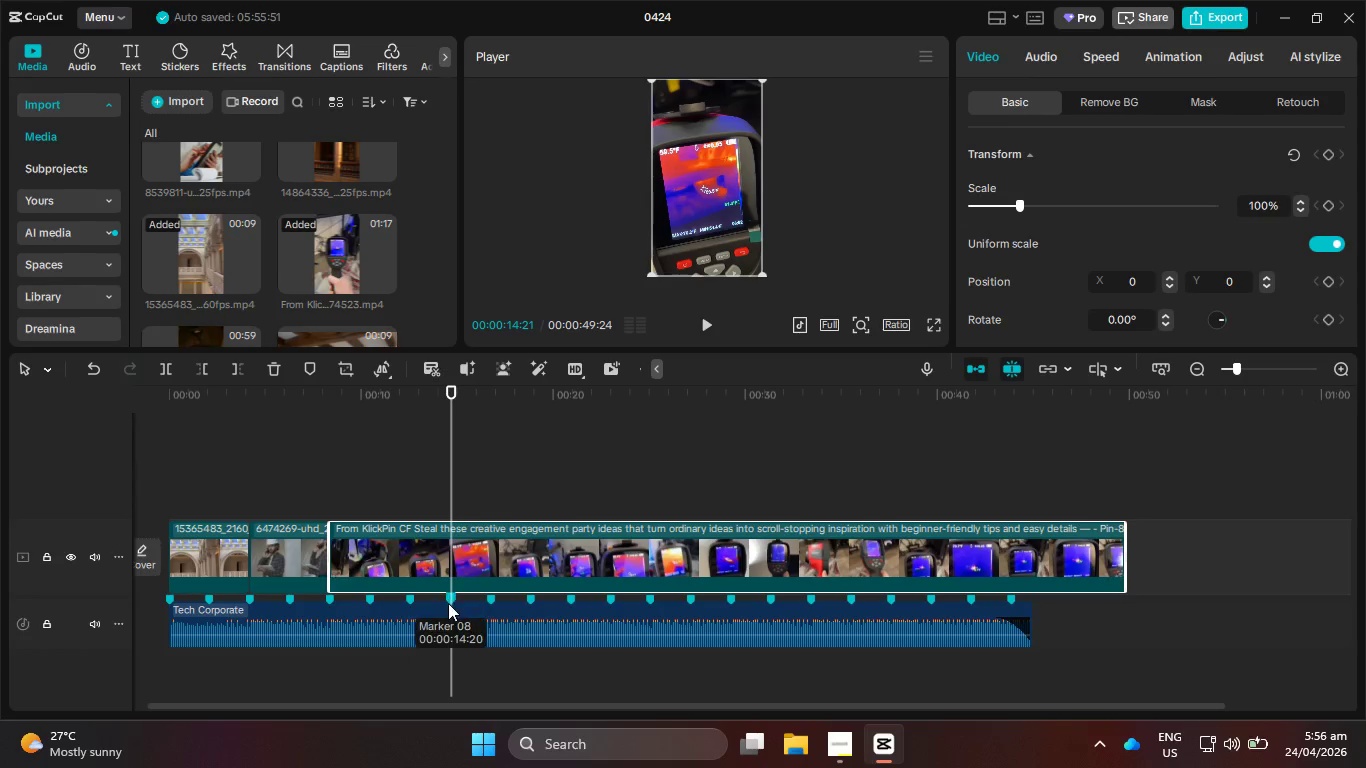 
left_click([448, 603])
 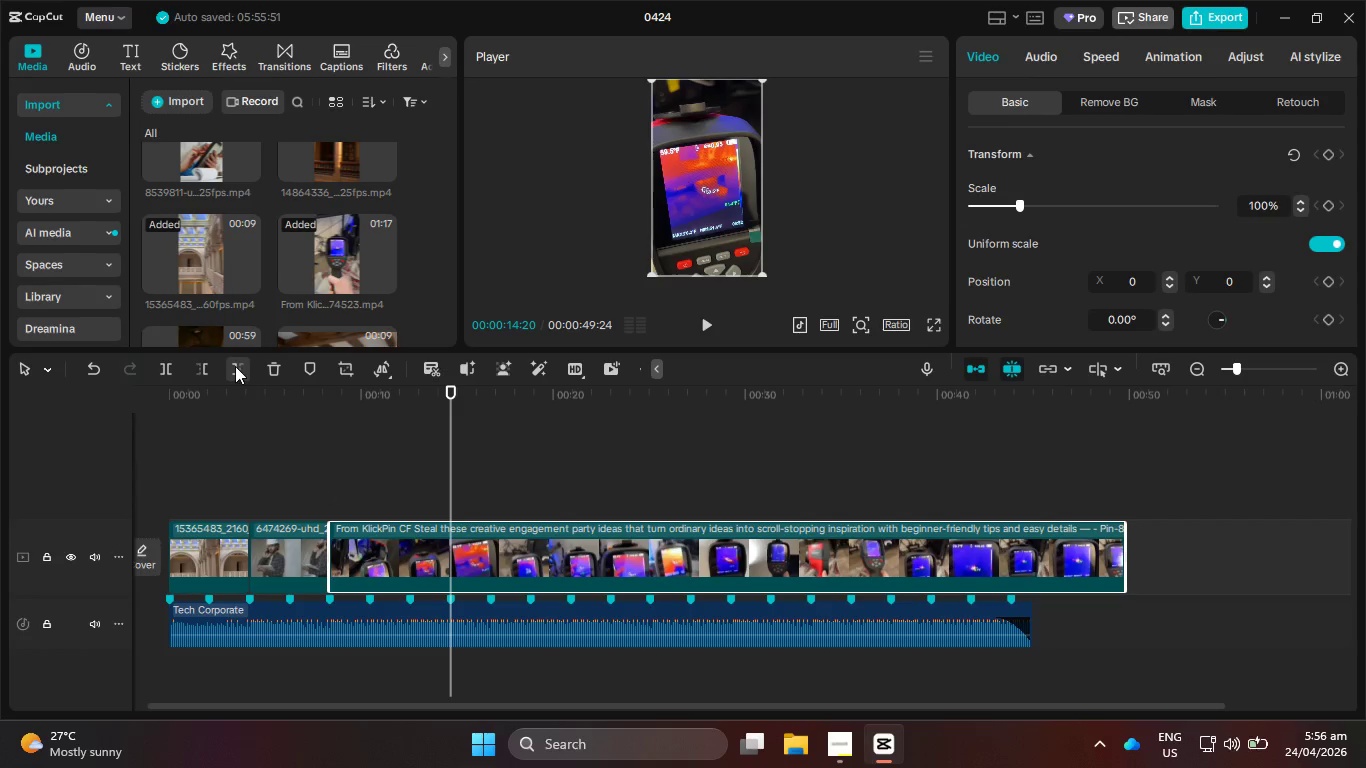 
left_click([235, 366])
 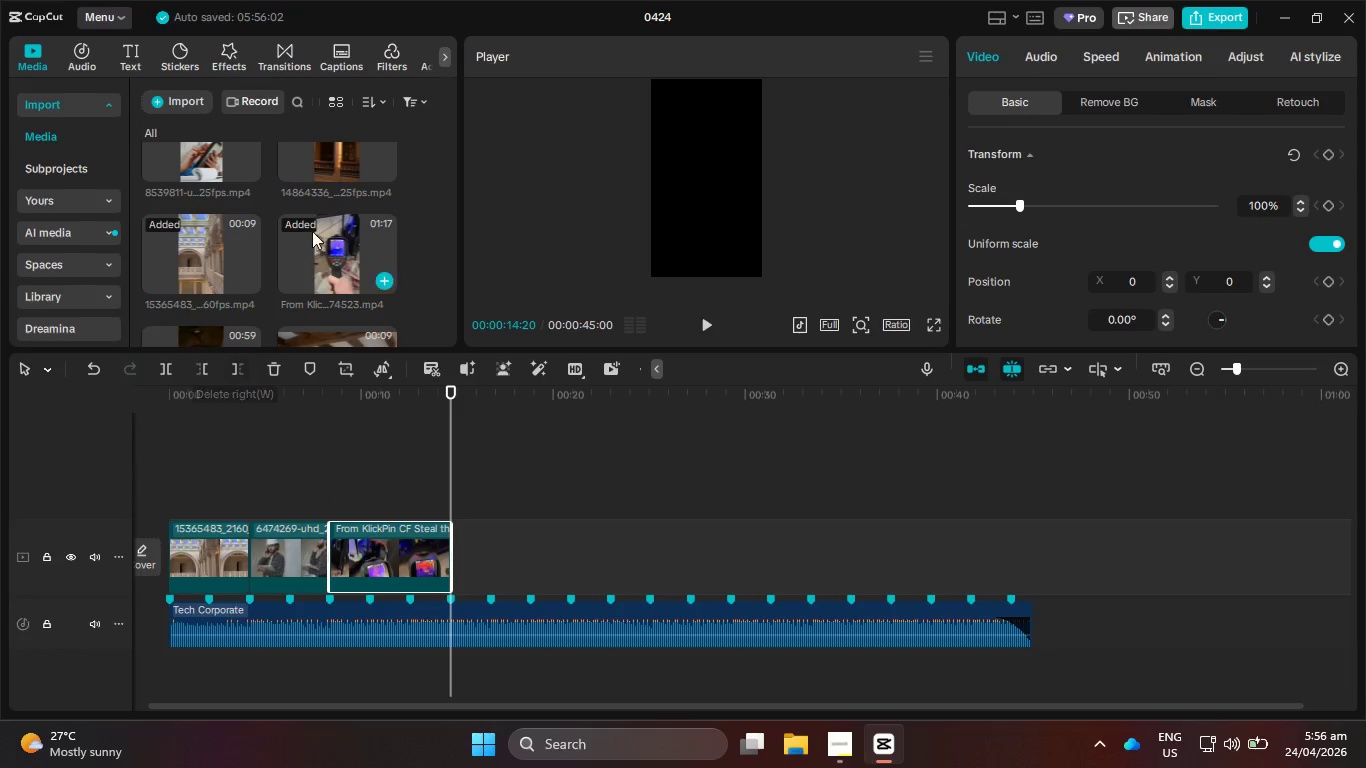 
scroll: coordinate [314, 228], scroll_direction: down, amount: 1.0
 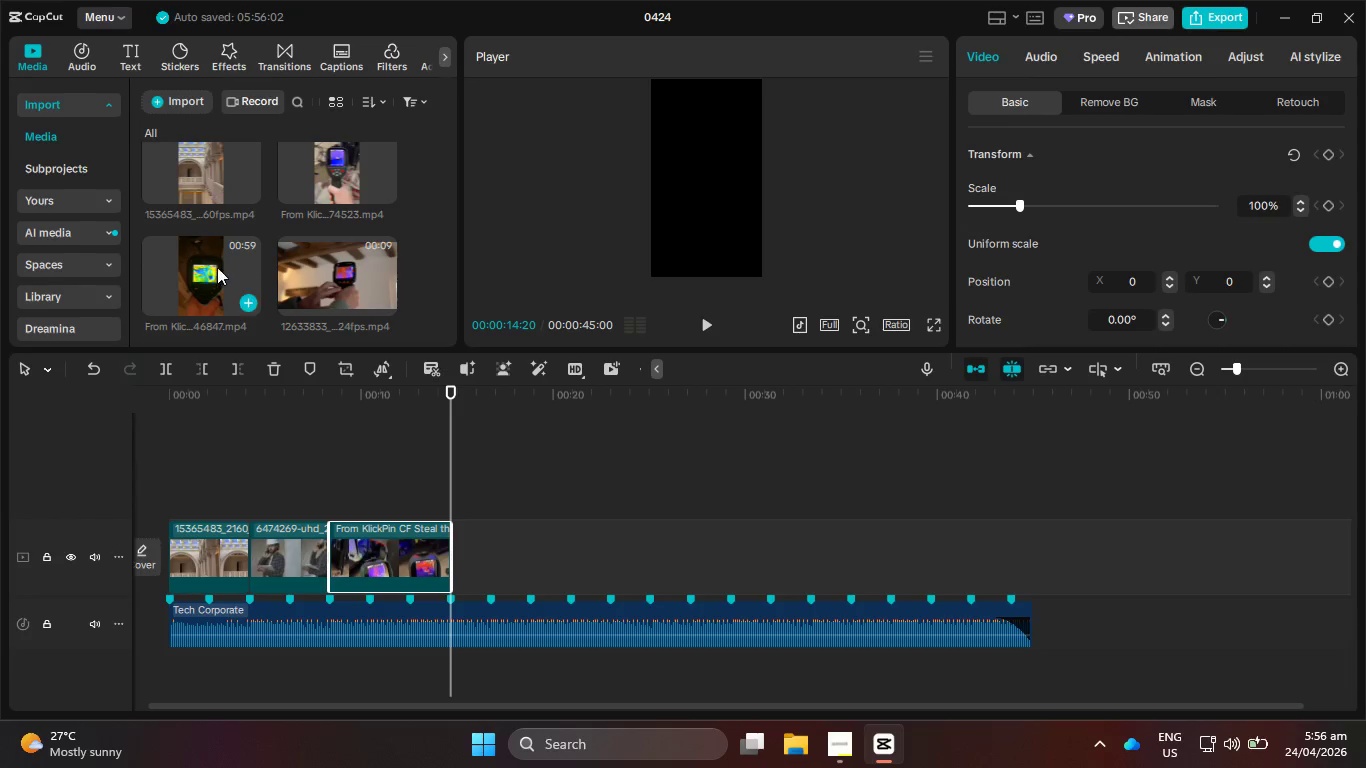 
left_click_drag(start_coordinate=[323, 268], to_coordinate=[468, 550])
 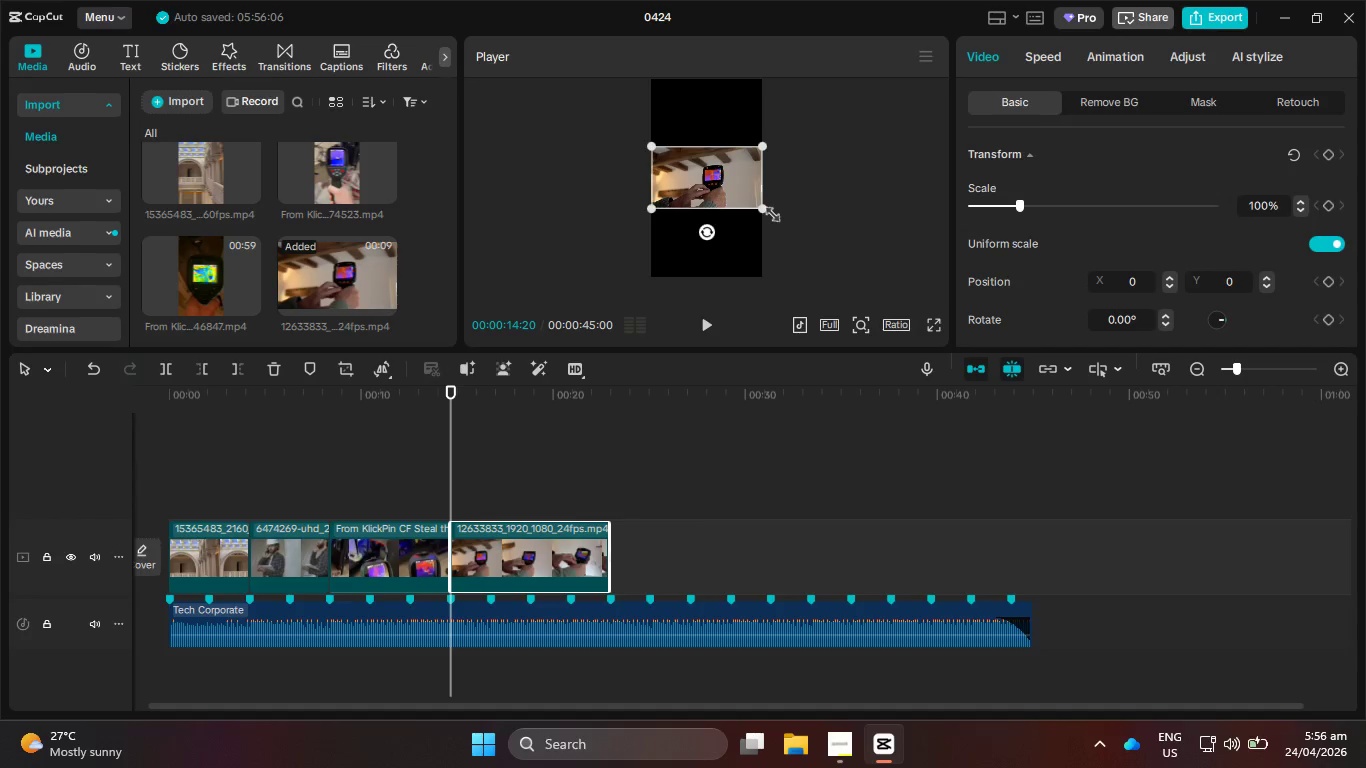 
left_click_drag(start_coordinate=[766, 209], to_coordinate=[929, 403])
 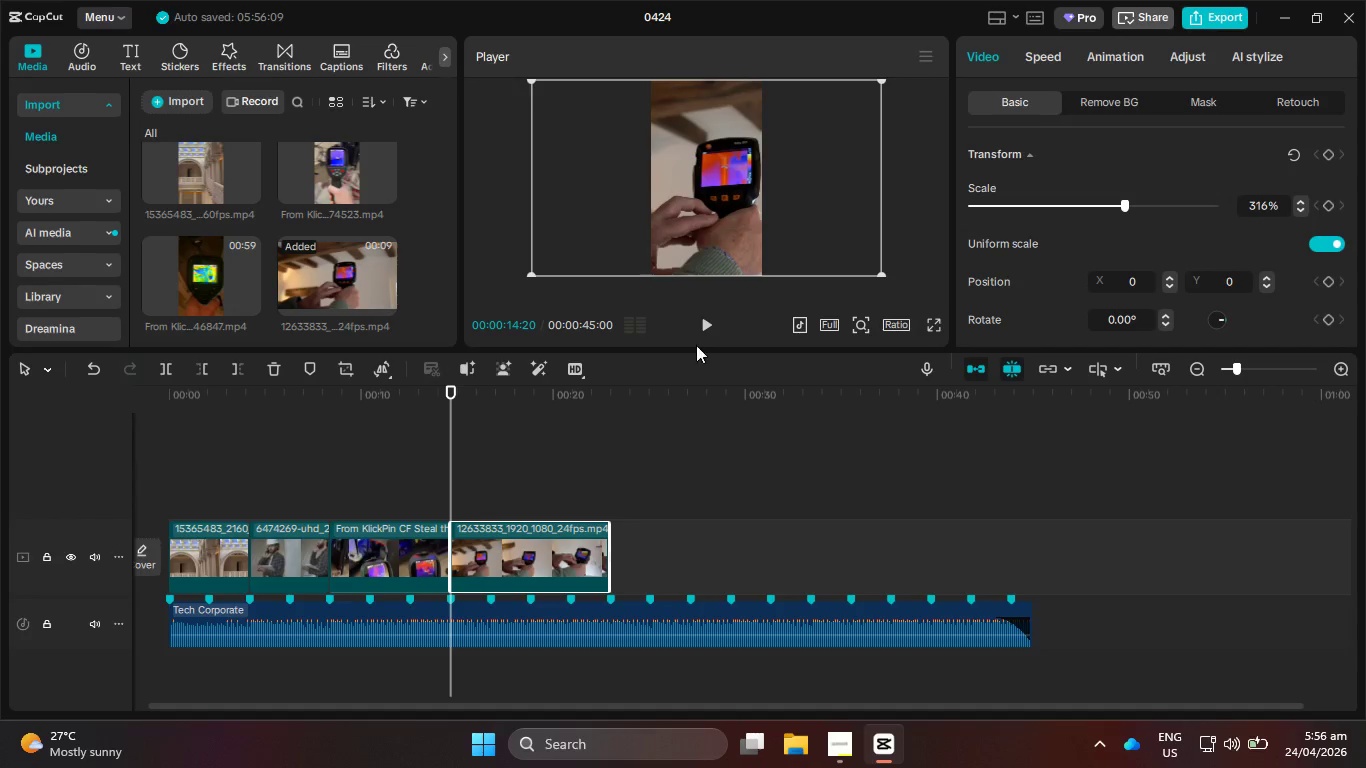 
left_click([700, 327])
 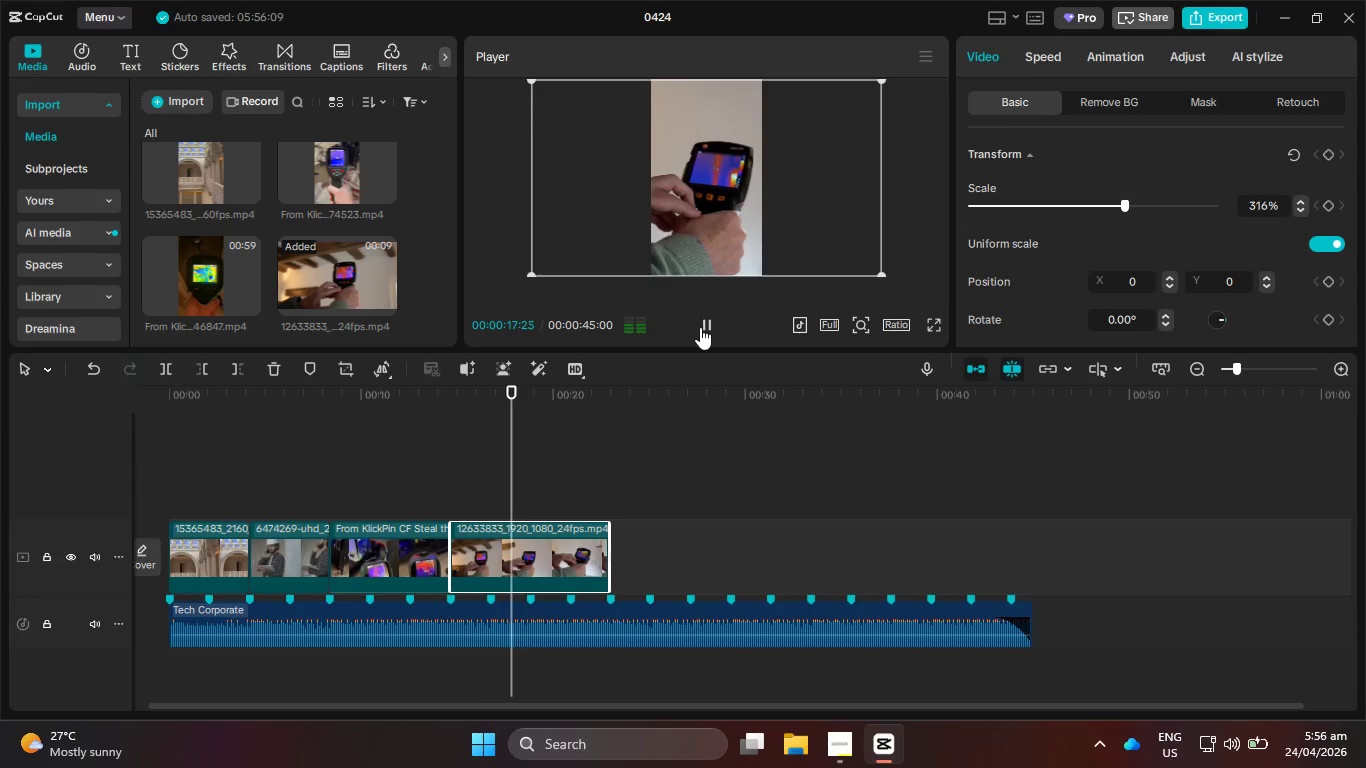 
double_click([700, 327])
 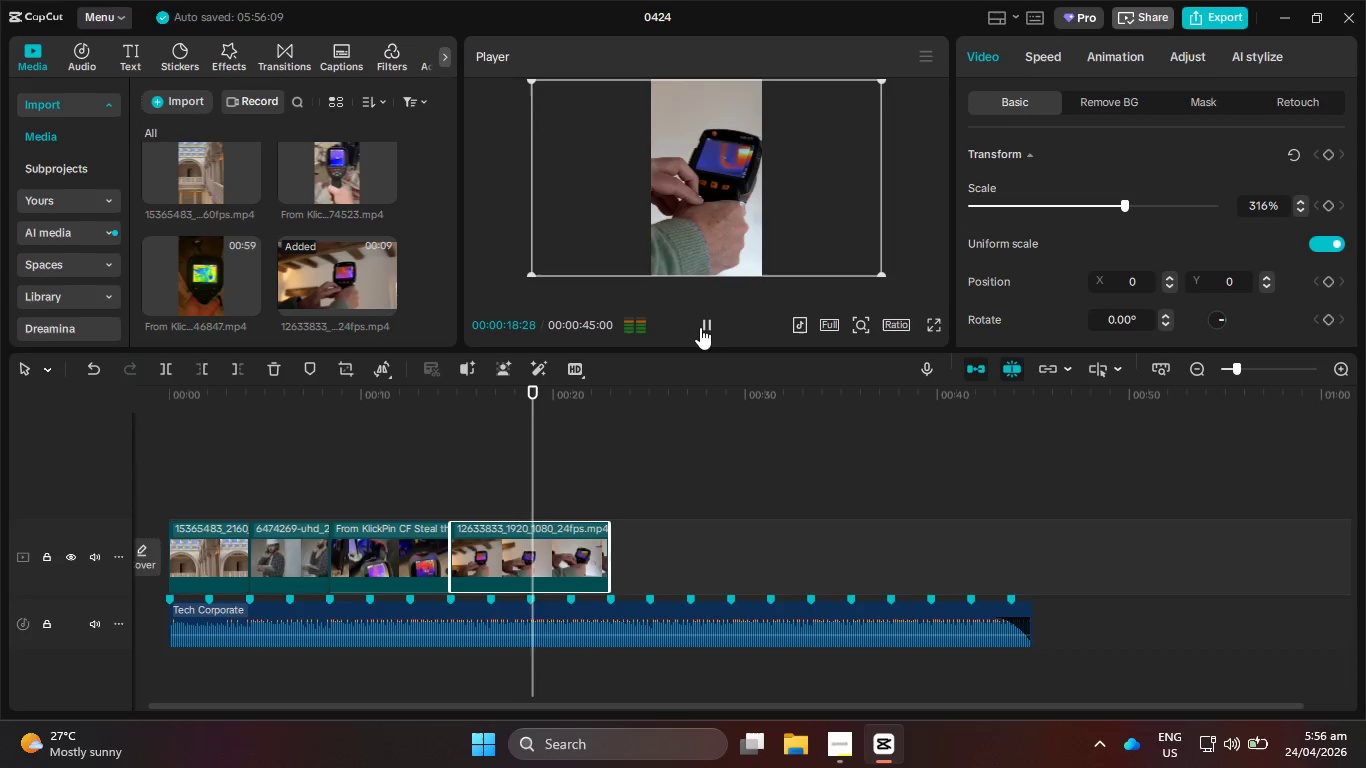 
triple_click([700, 327])
 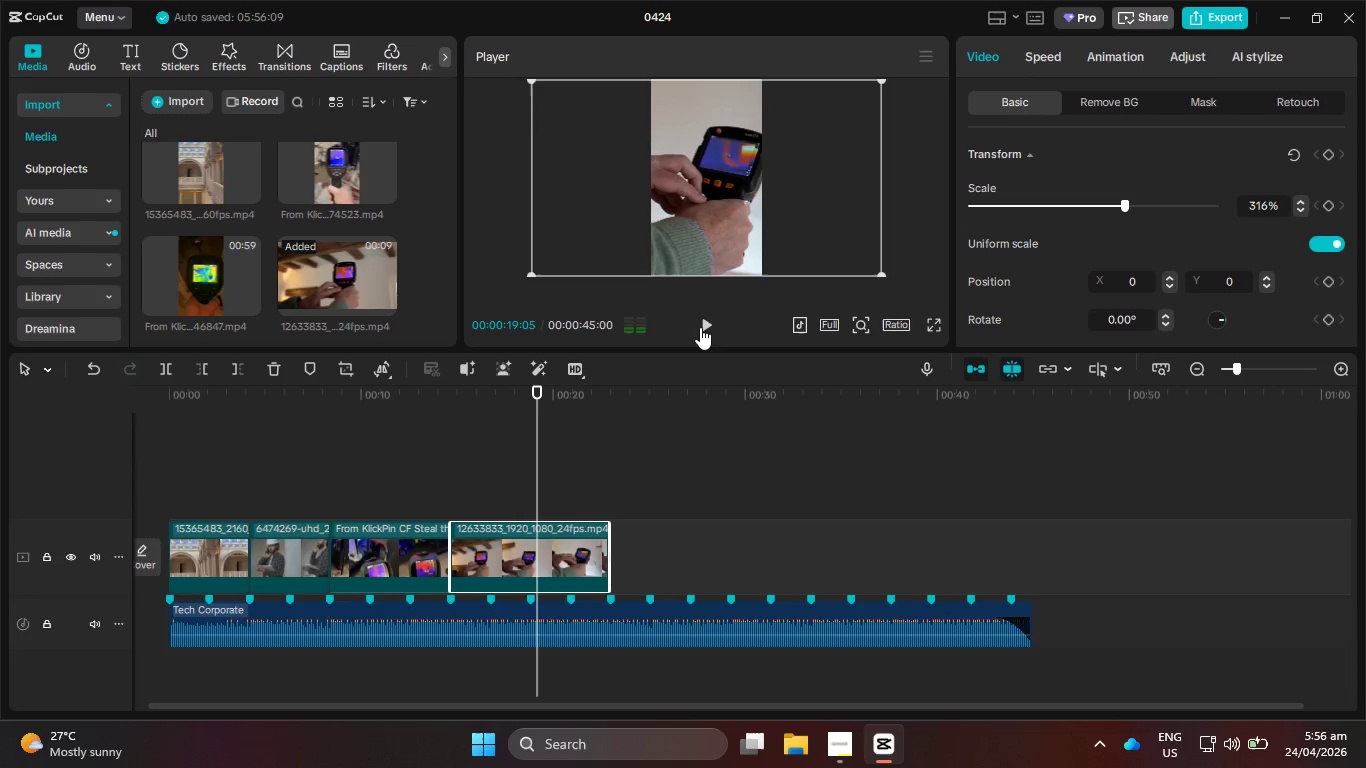 
triple_click([700, 327])
 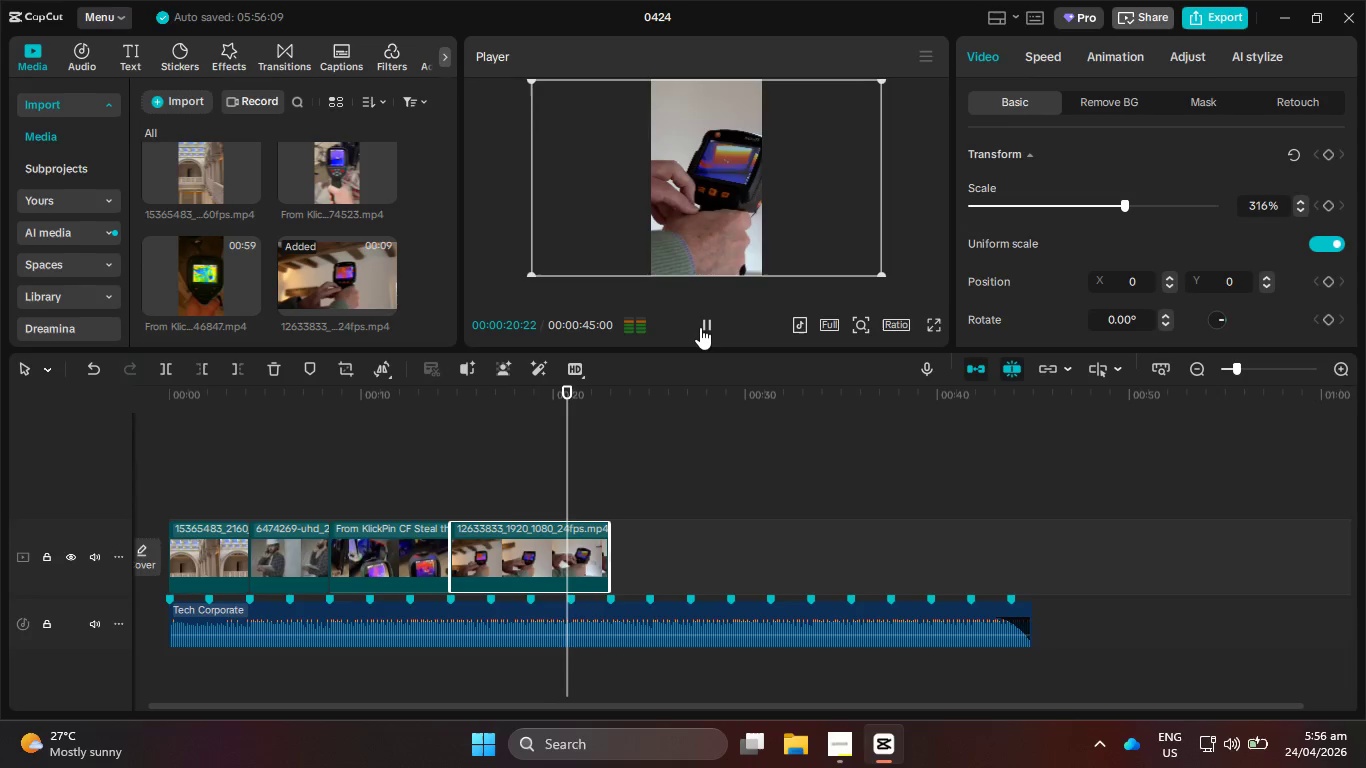 
left_click([700, 327])
 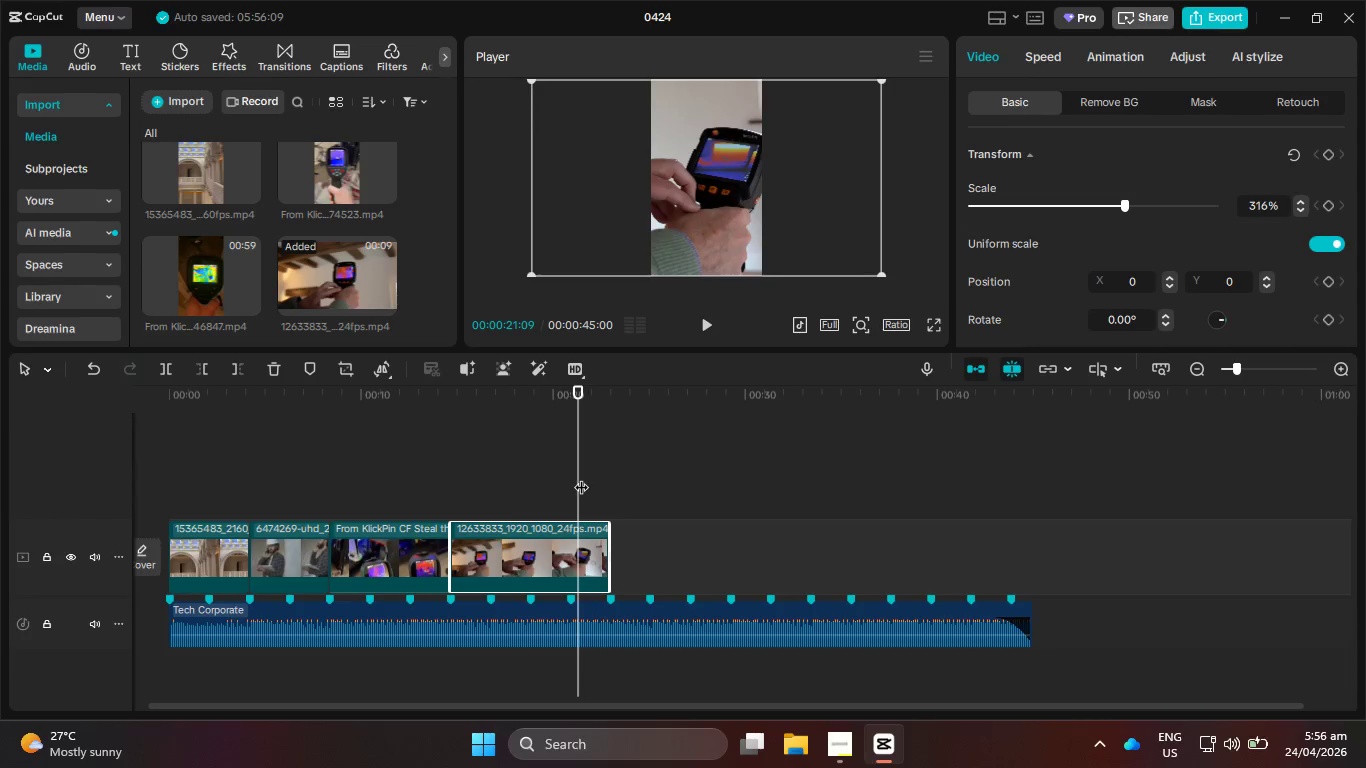 
left_click_drag(start_coordinate=[577, 479], to_coordinate=[571, 479])
 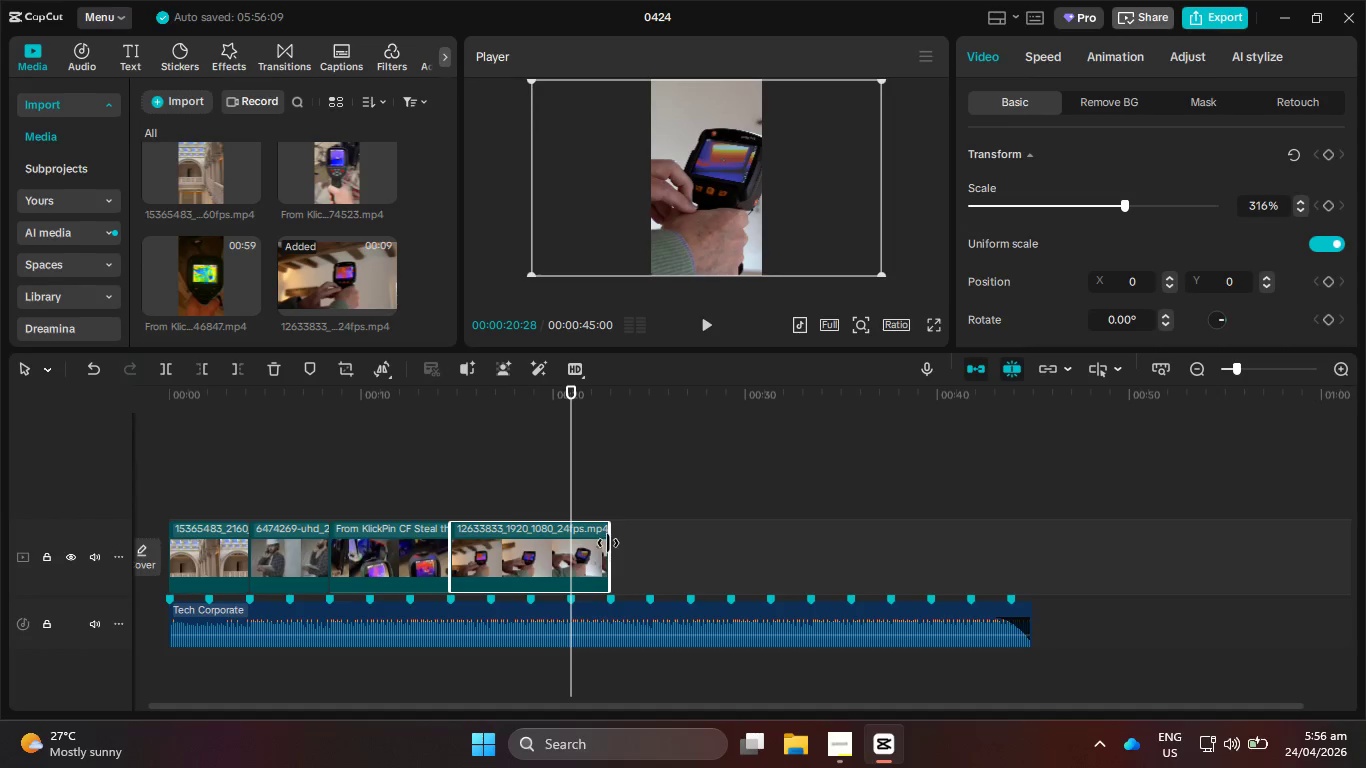 
left_click_drag(start_coordinate=[609, 543], to_coordinate=[566, 536])
 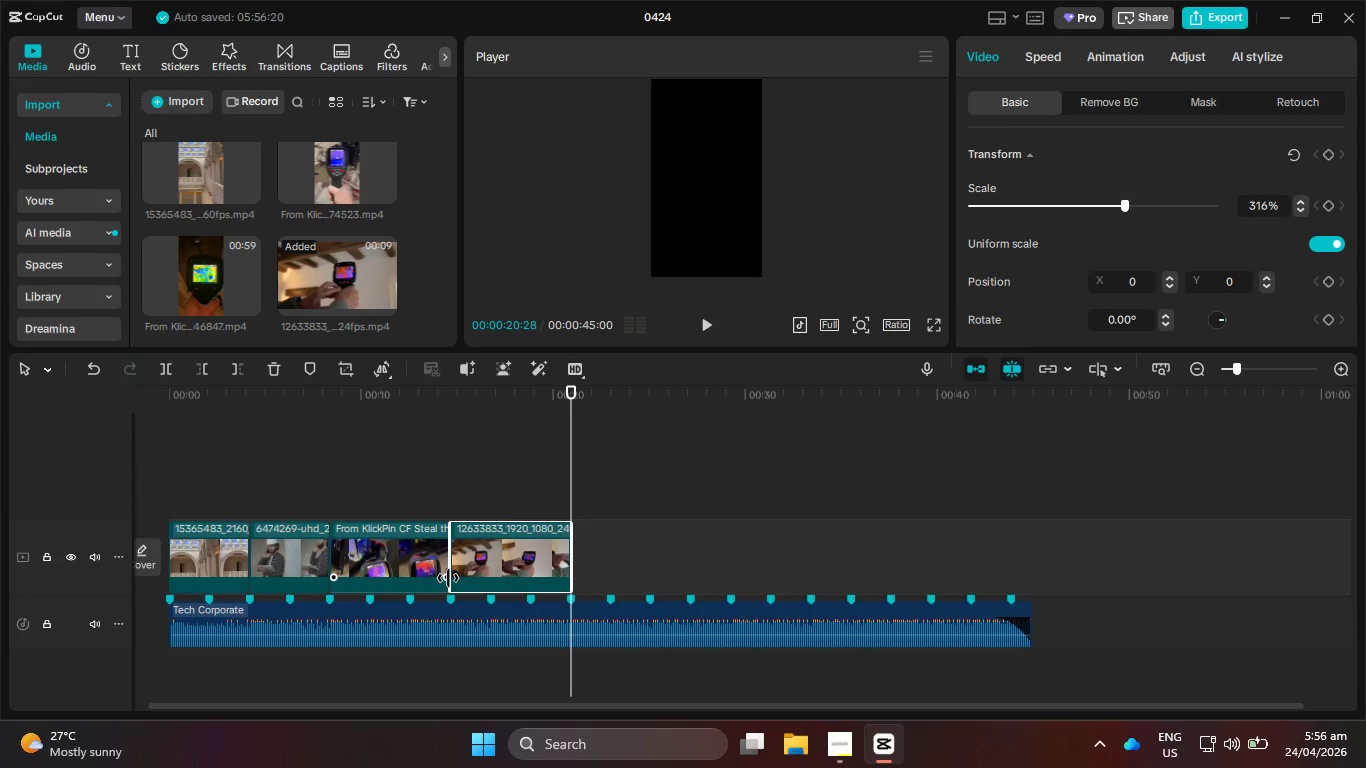 
wait(20.88)
 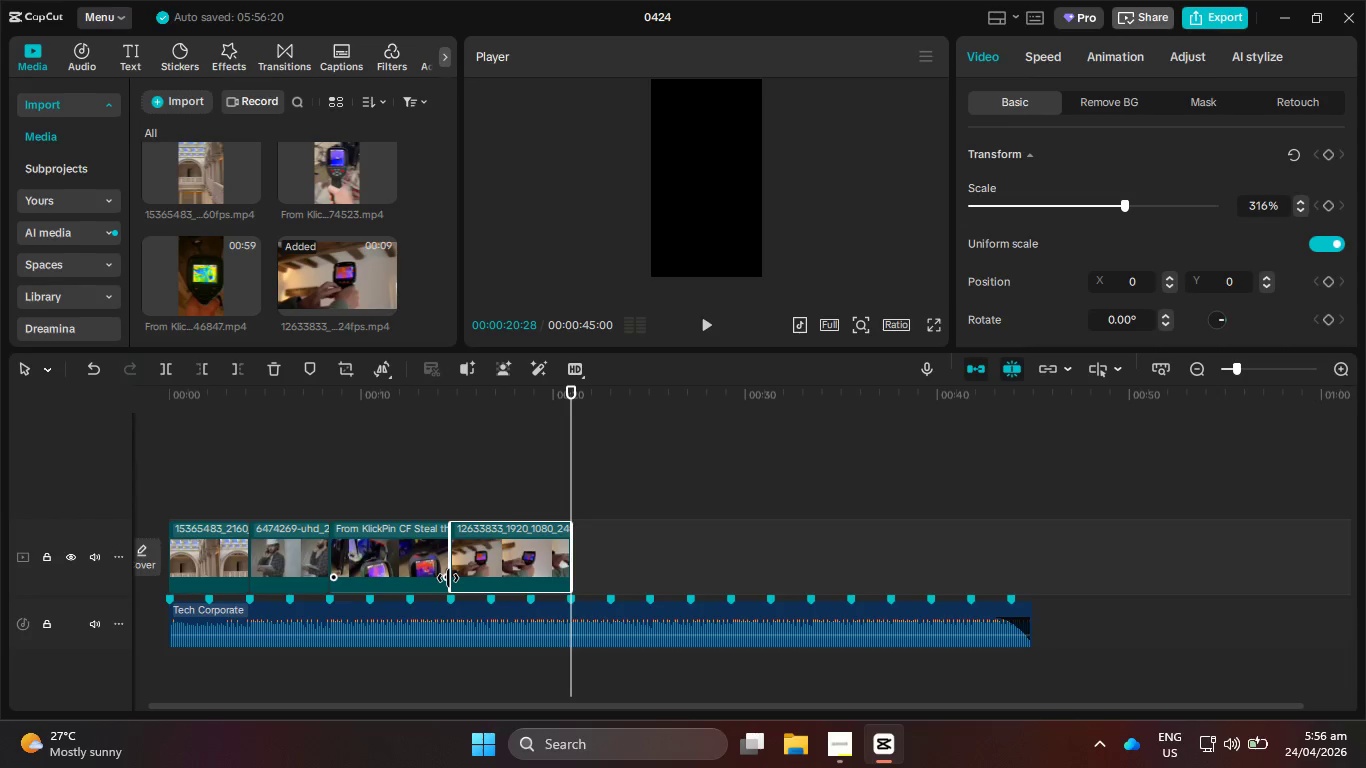 
scroll: coordinate [242, 227], scroll_direction: down, amount: 1.0
 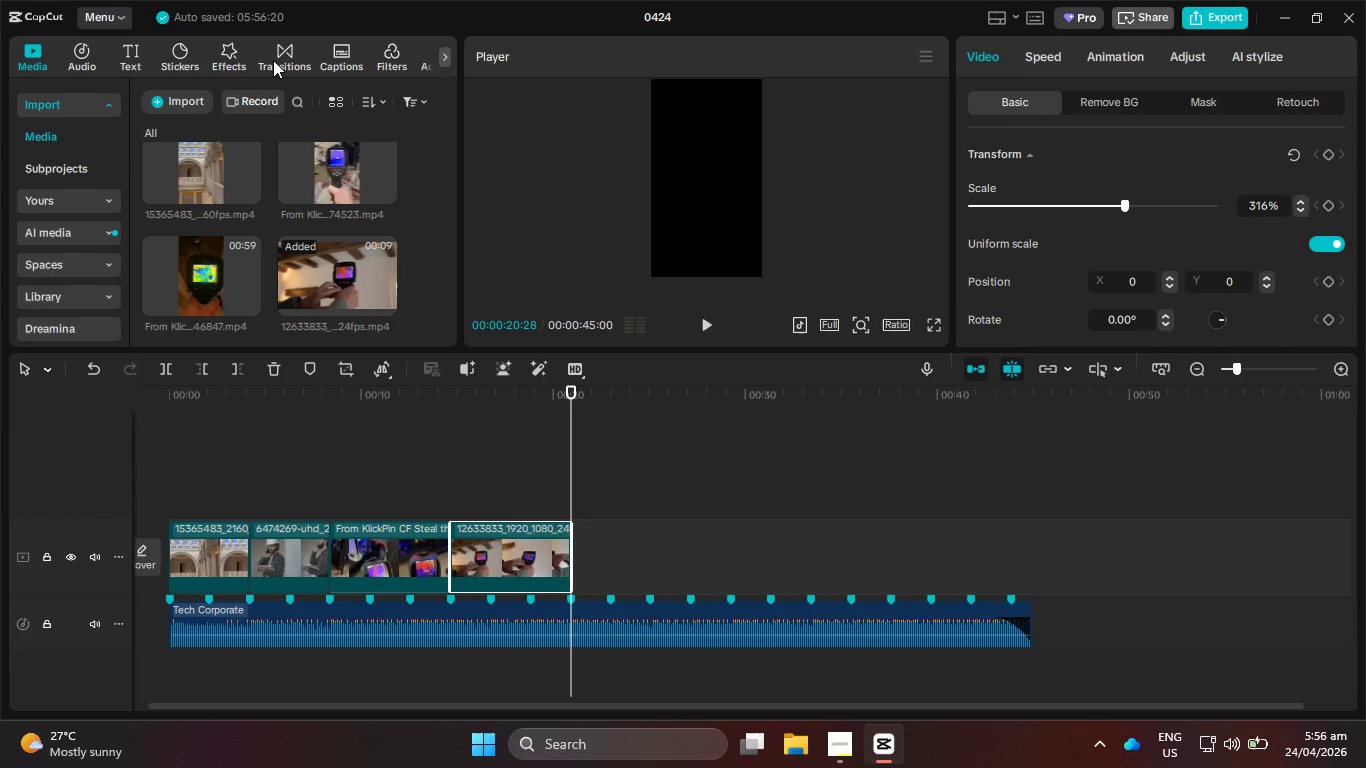 
left_click([273, 60])
 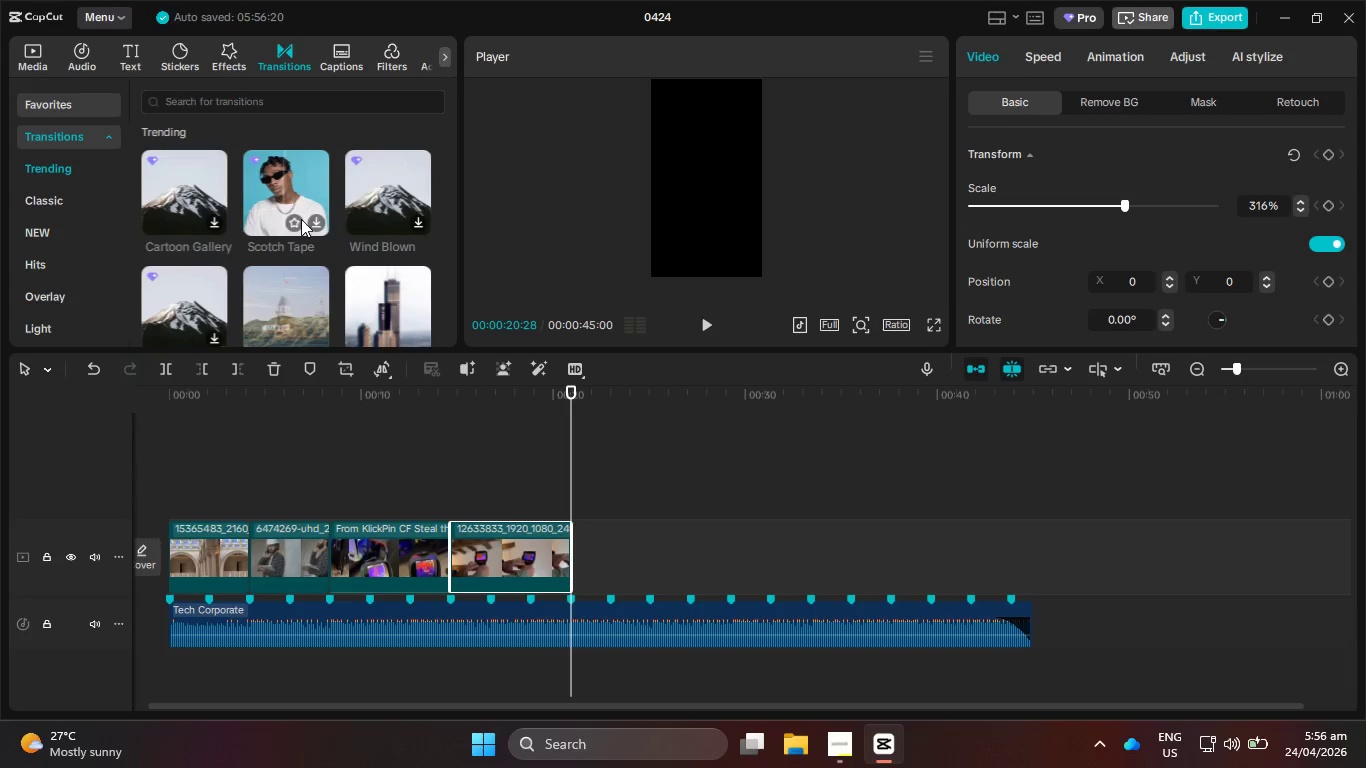 
scroll: coordinate [299, 216], scroll_direction: down, amount: 2.0
 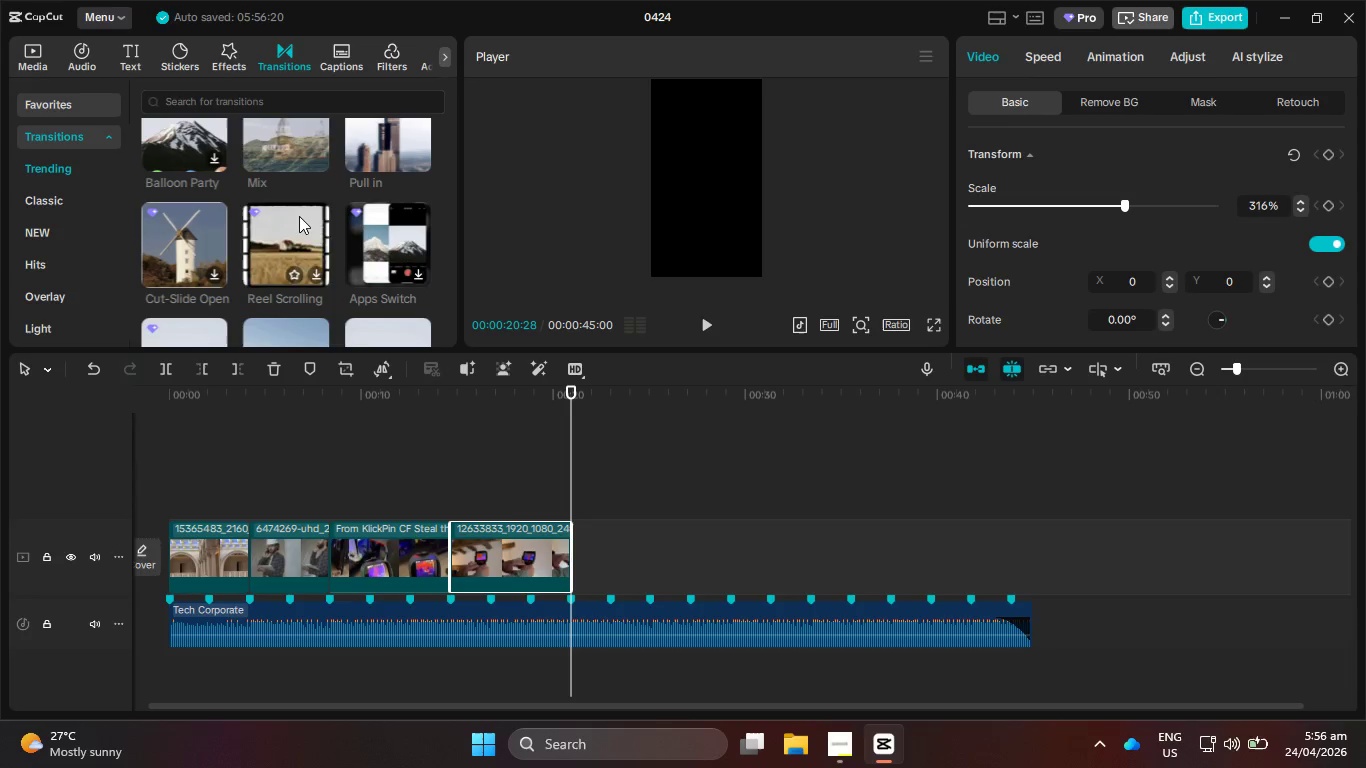 
wait(6.0)
 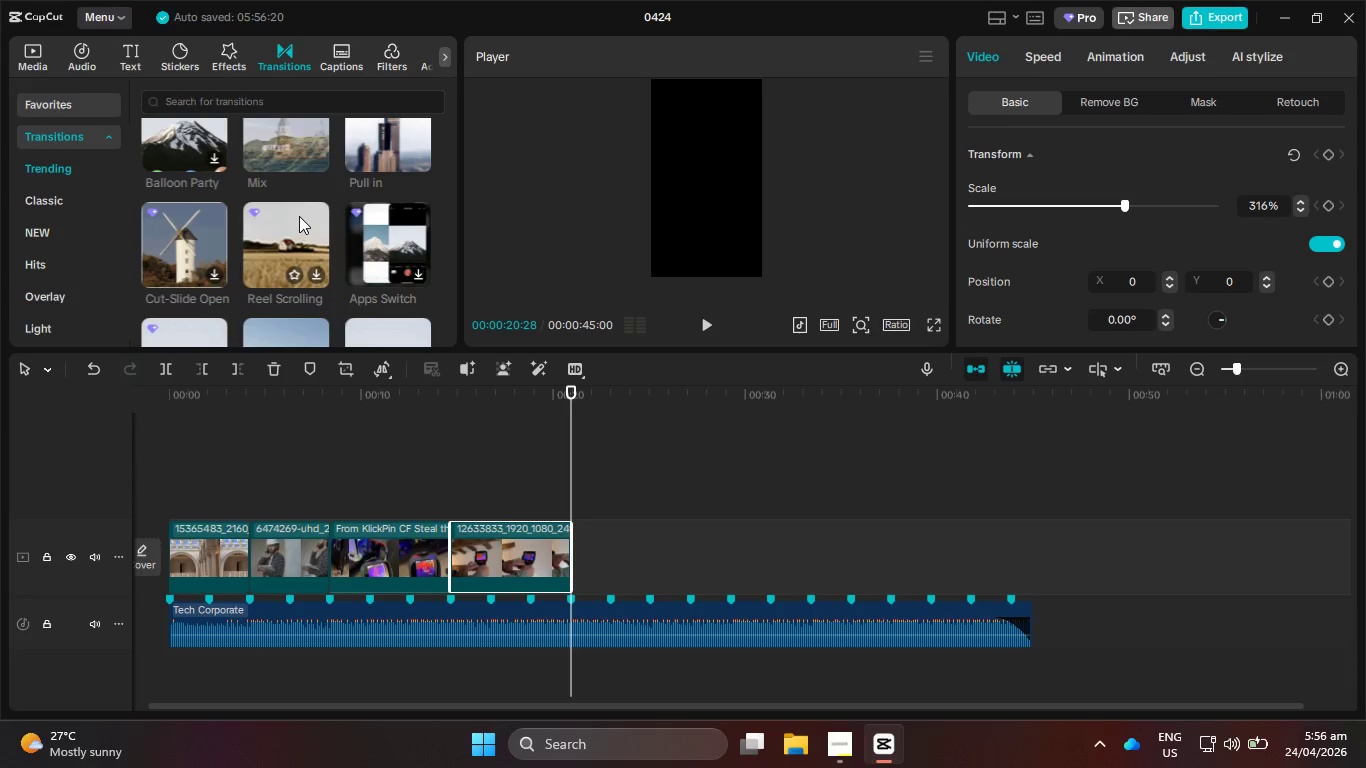 
scroll: coordinate [299, 216], scroll_direction: down, amount: 2.0
 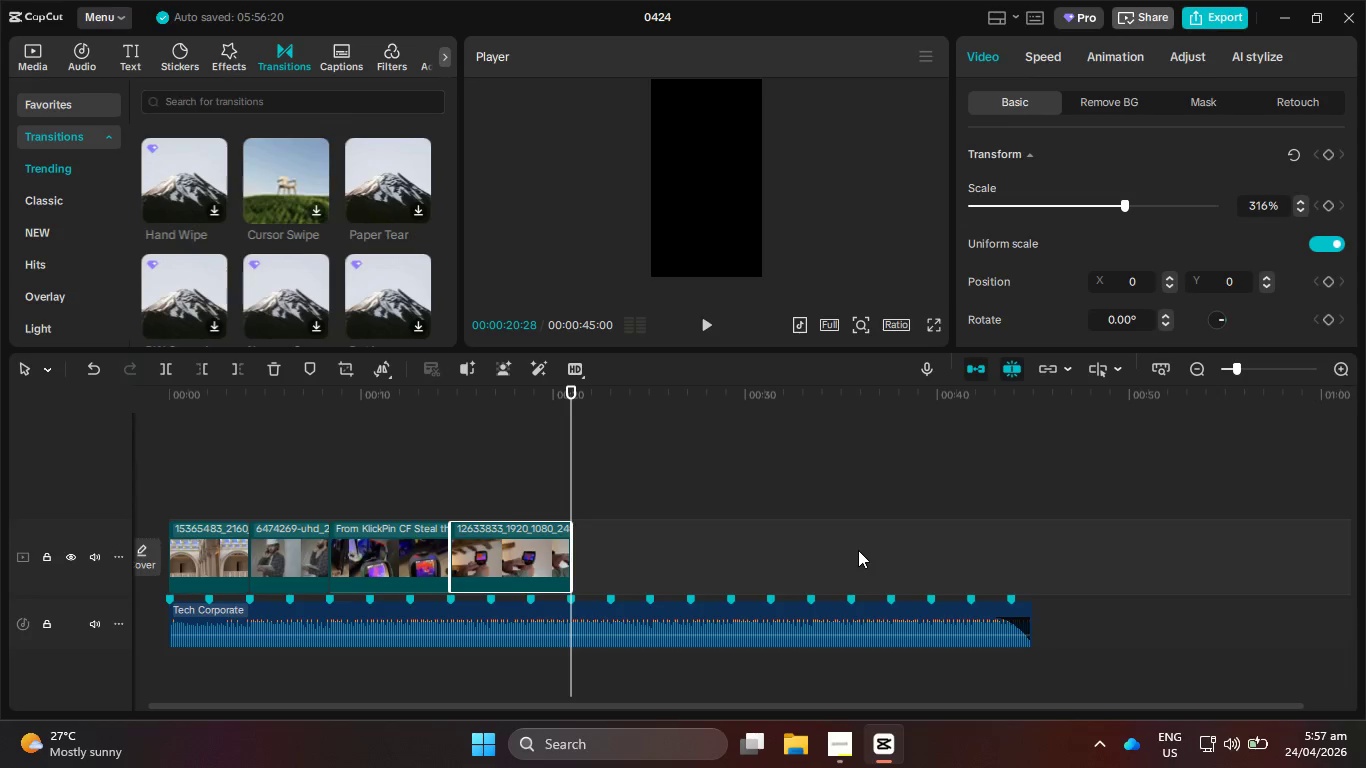 
wait(35.71)
 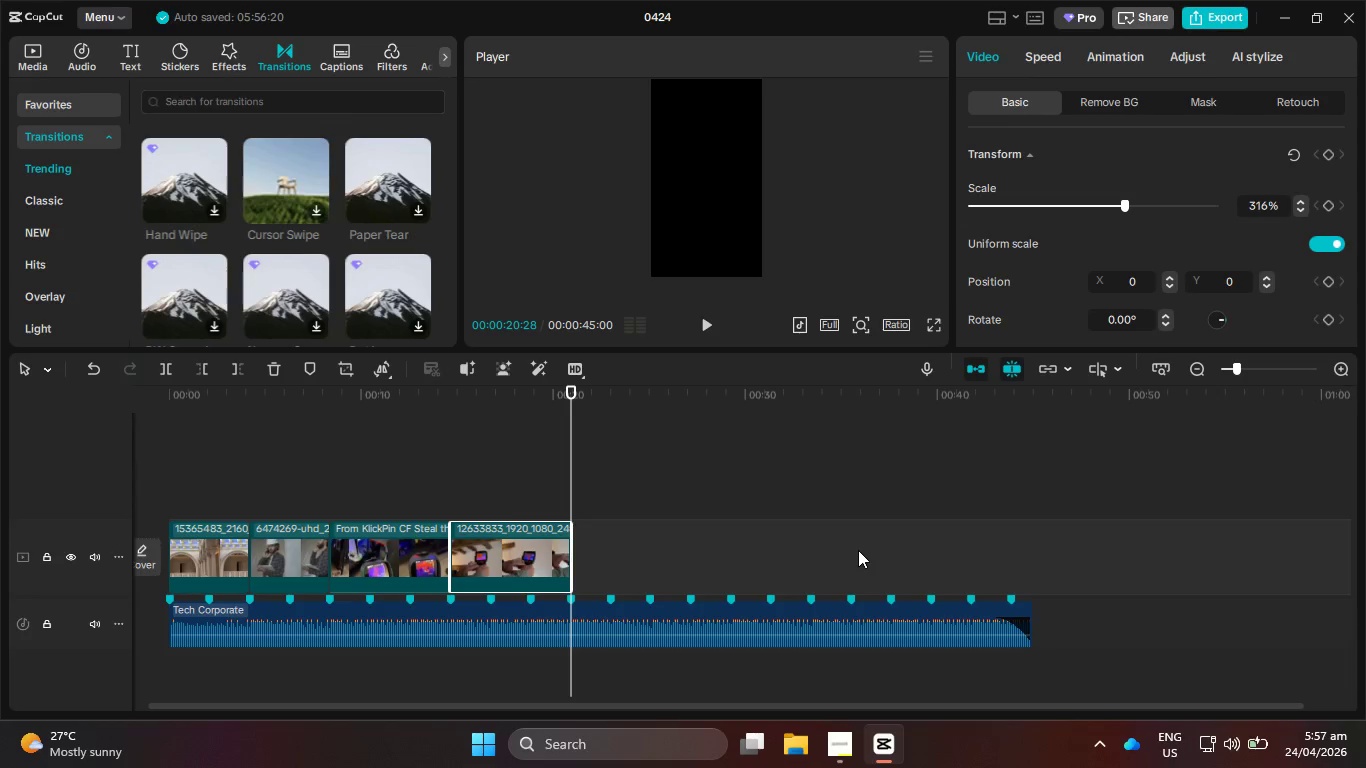 
left_click([841, 745])